 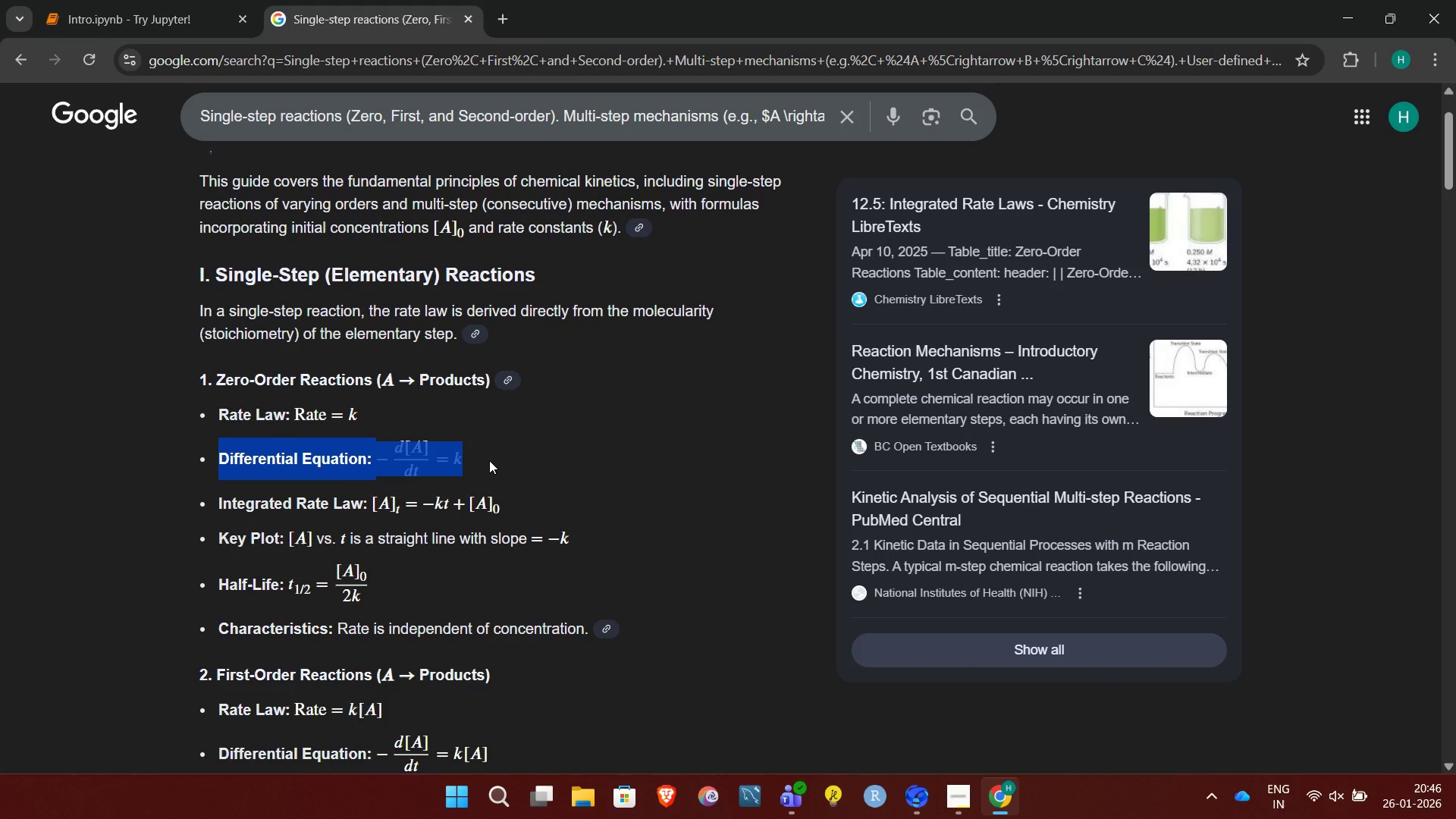 
left_click([489, 460])
 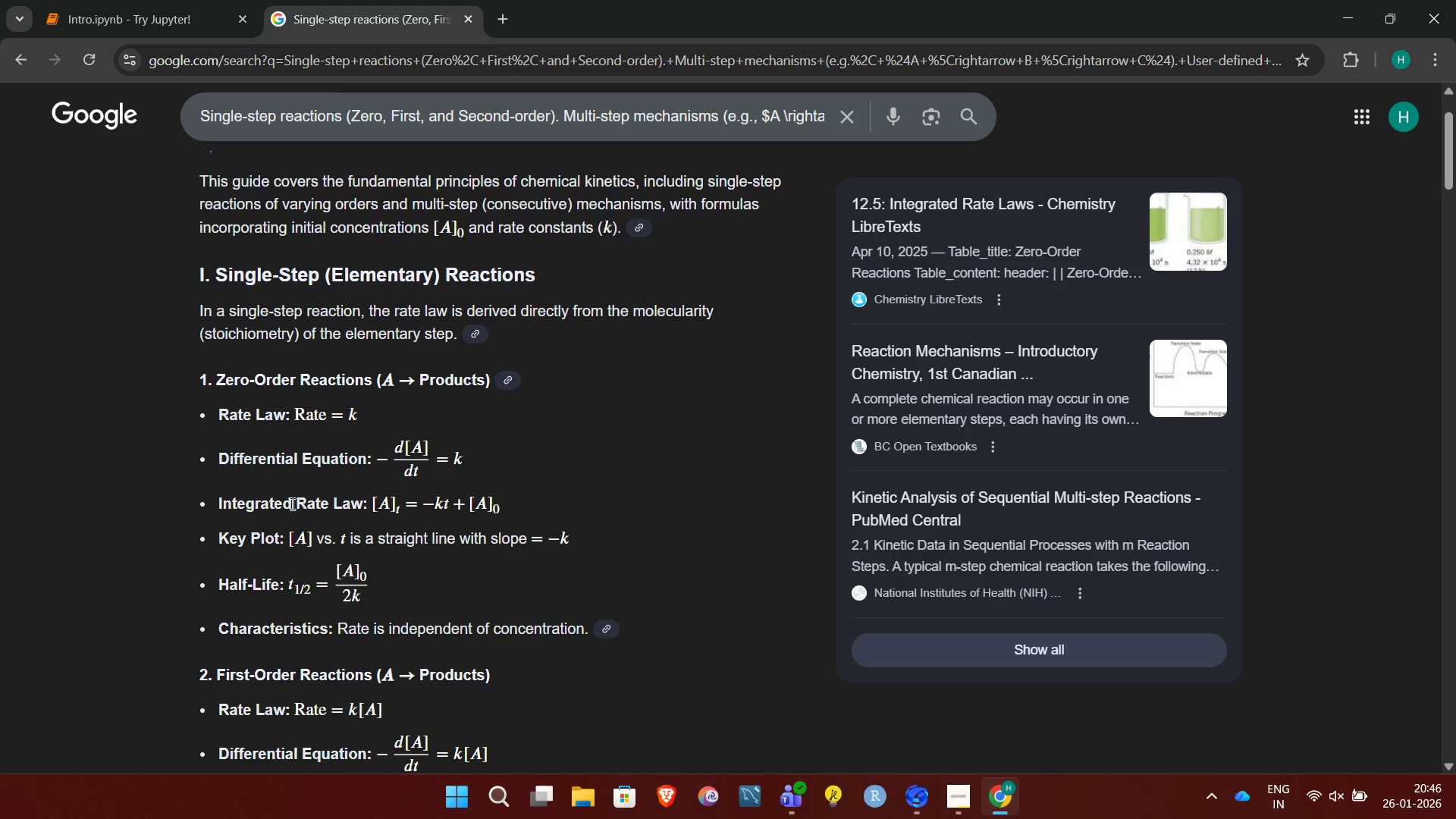 
left_click_drag(start_coordinate=[291, 504], to_coordinate=[542, 509])
 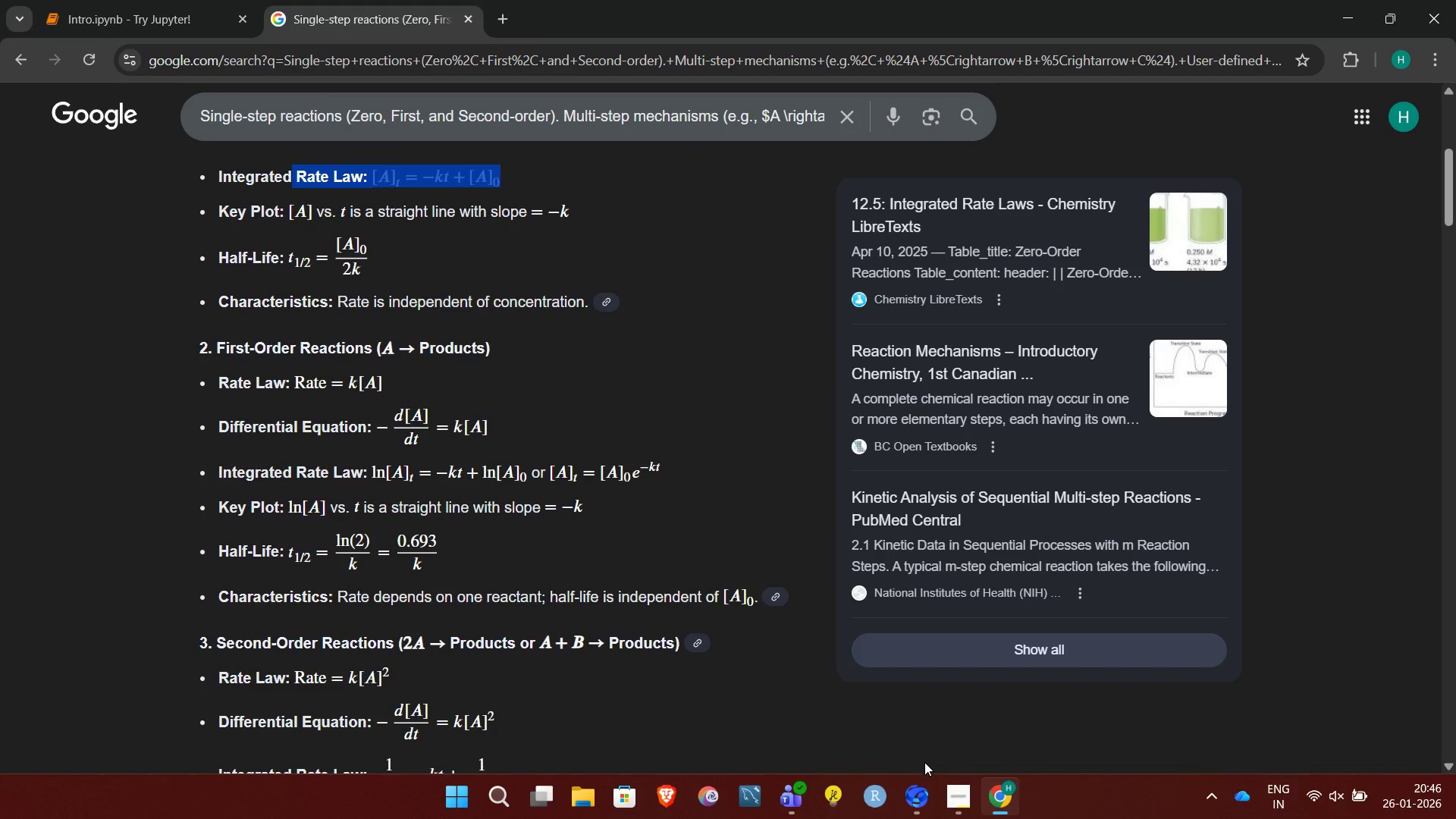 
wait(6.89)
 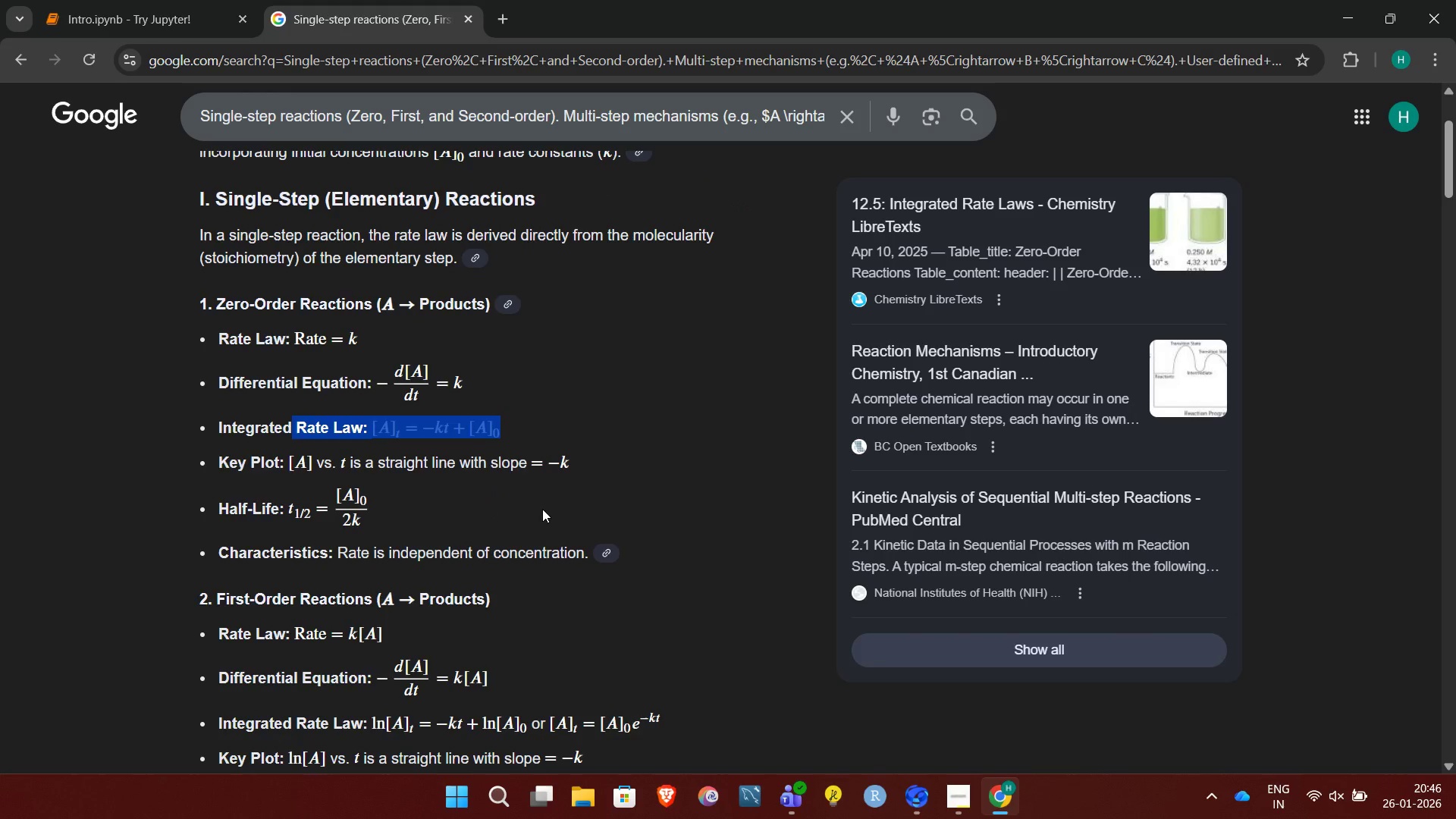 
left_click([196, 1])
 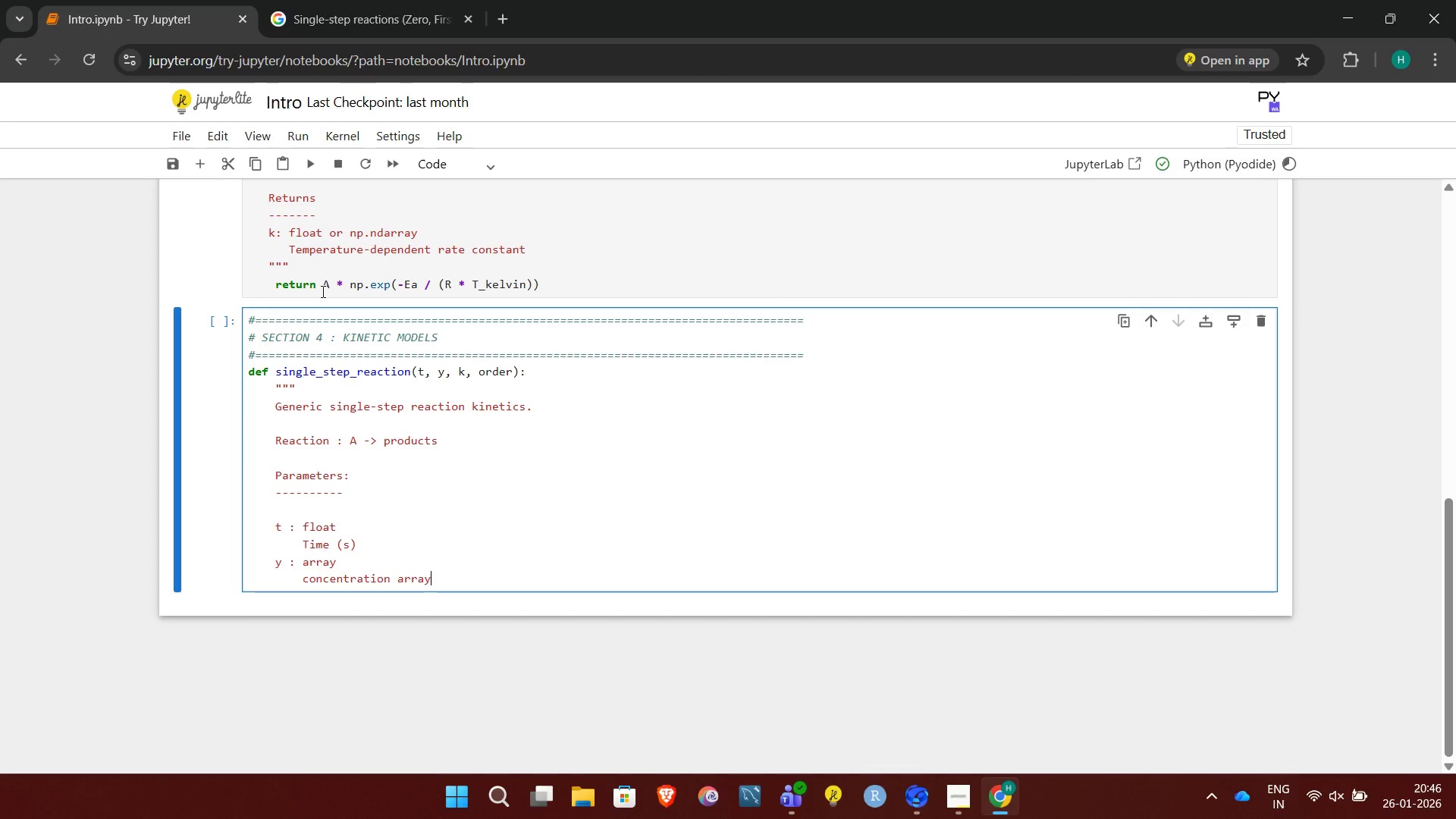 
wait(7.83)
 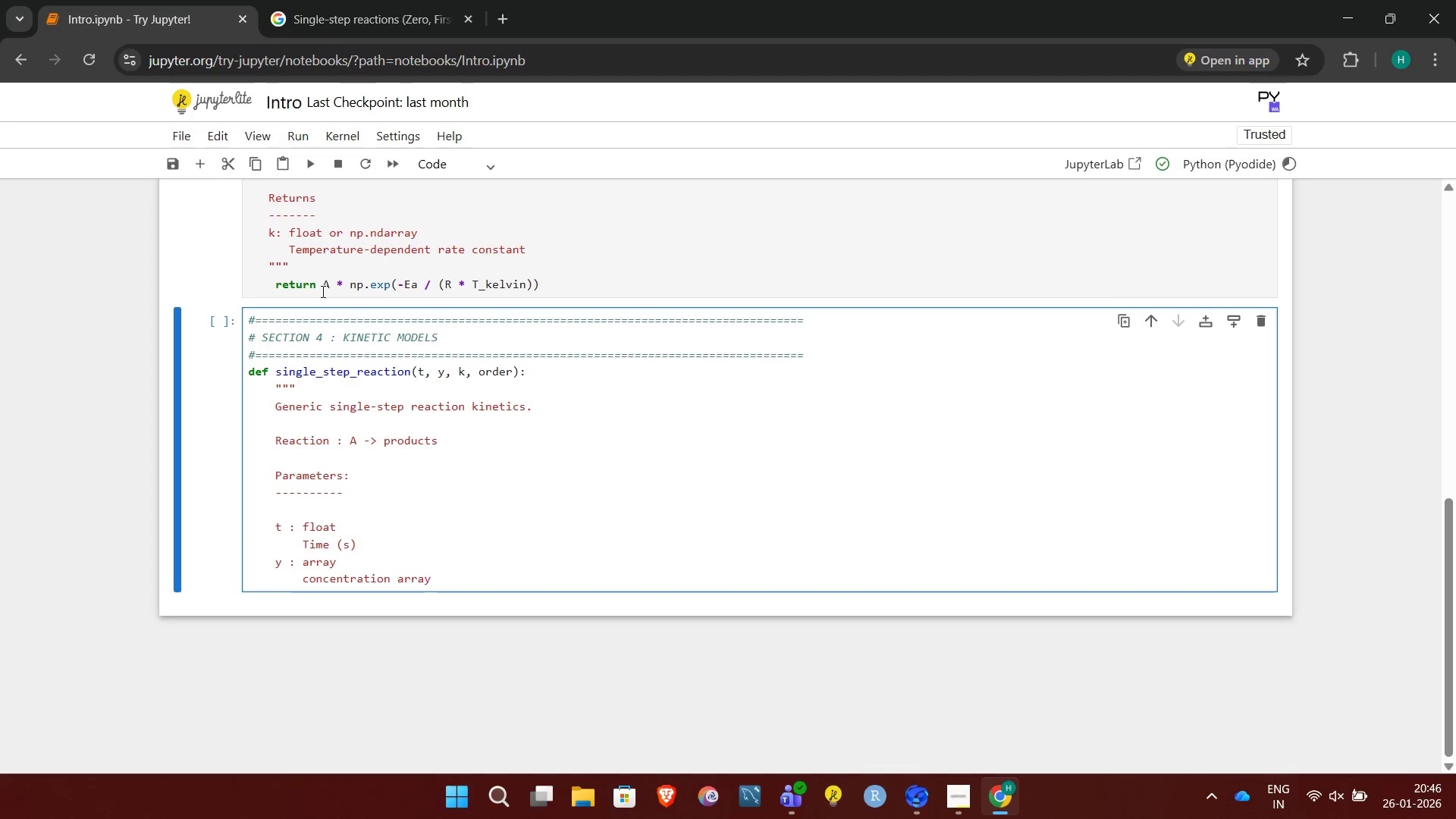 
key(Space)
 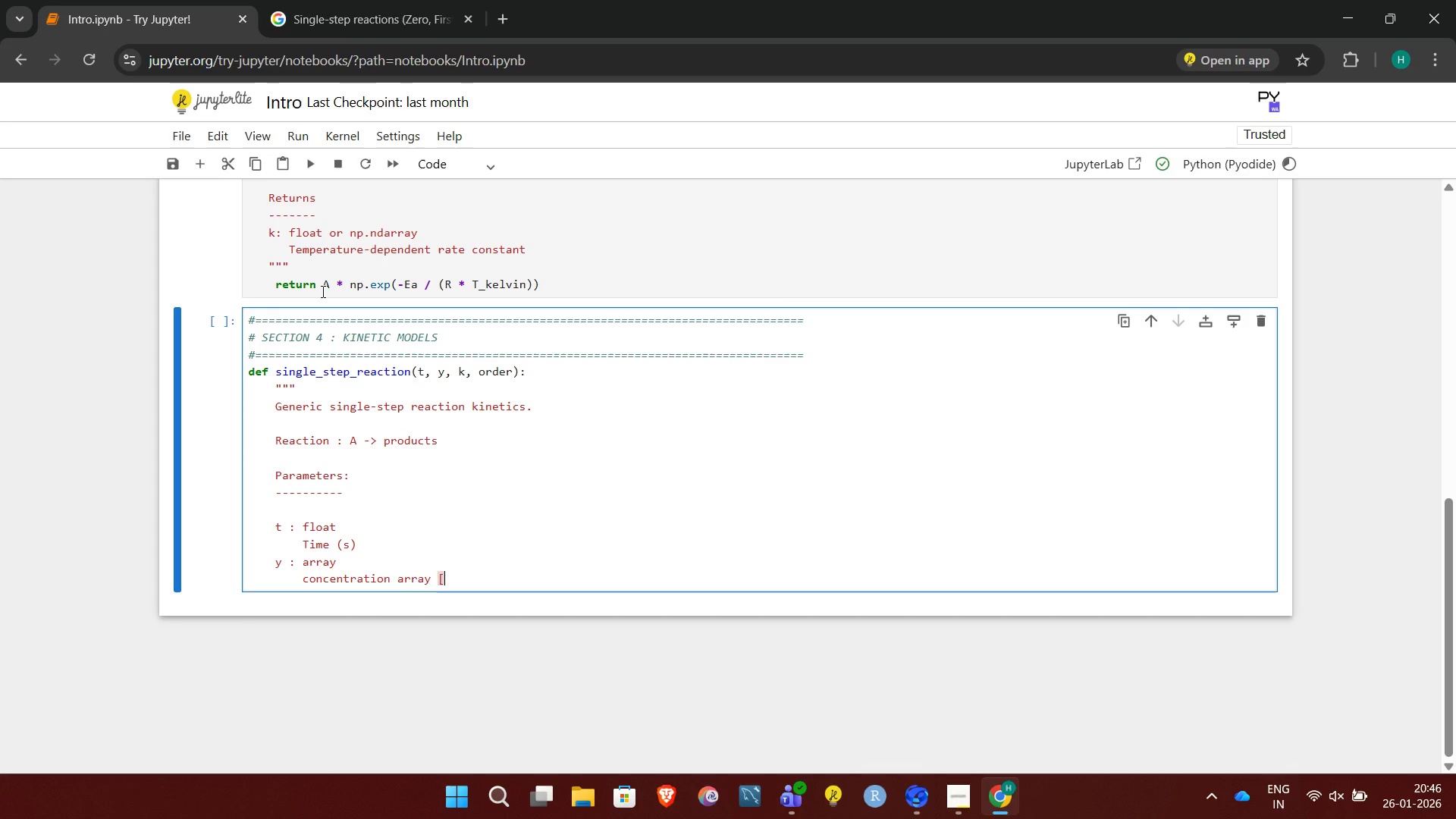 
key(BracketLeft)
 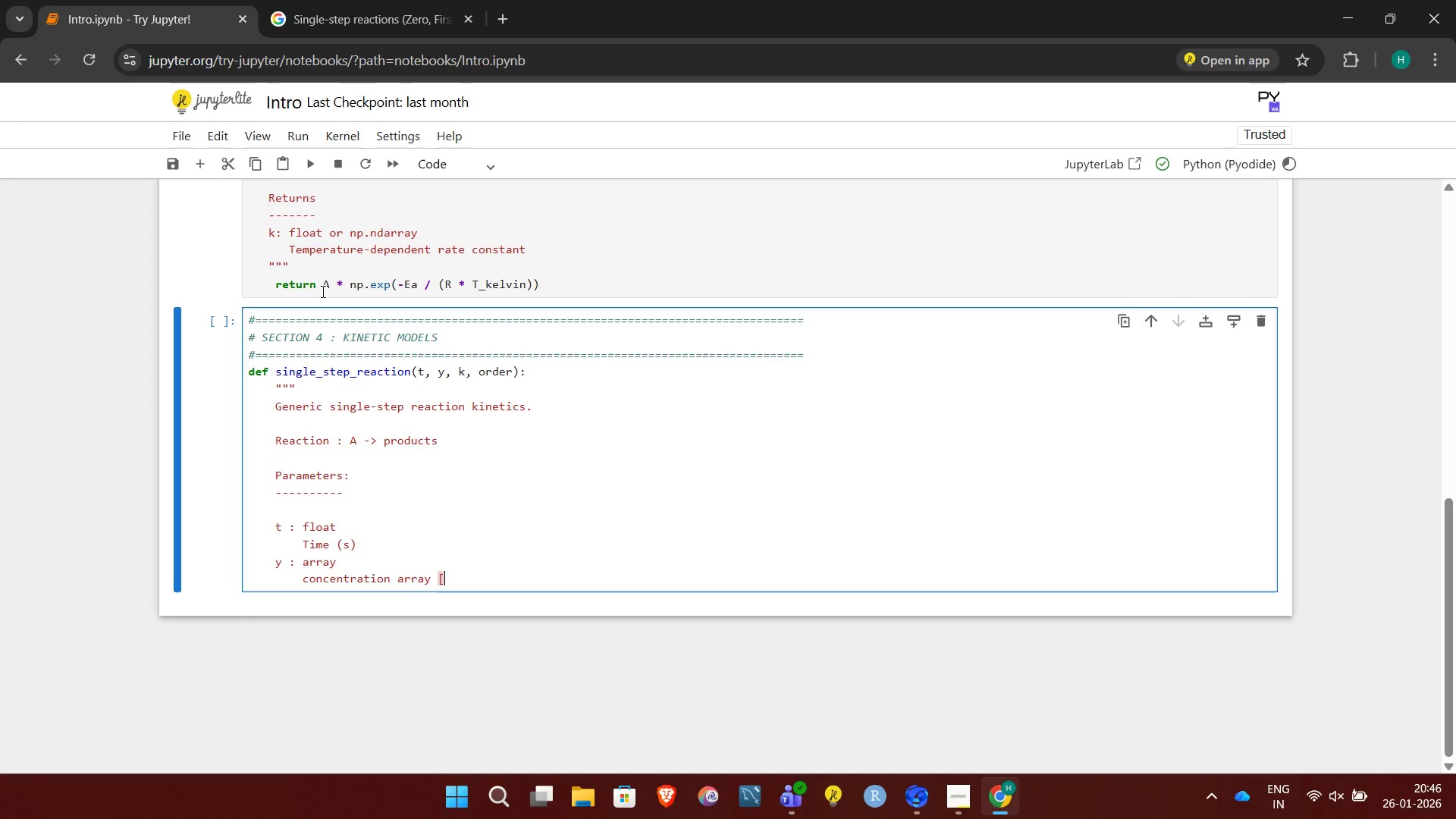 
key(CapsLock)
 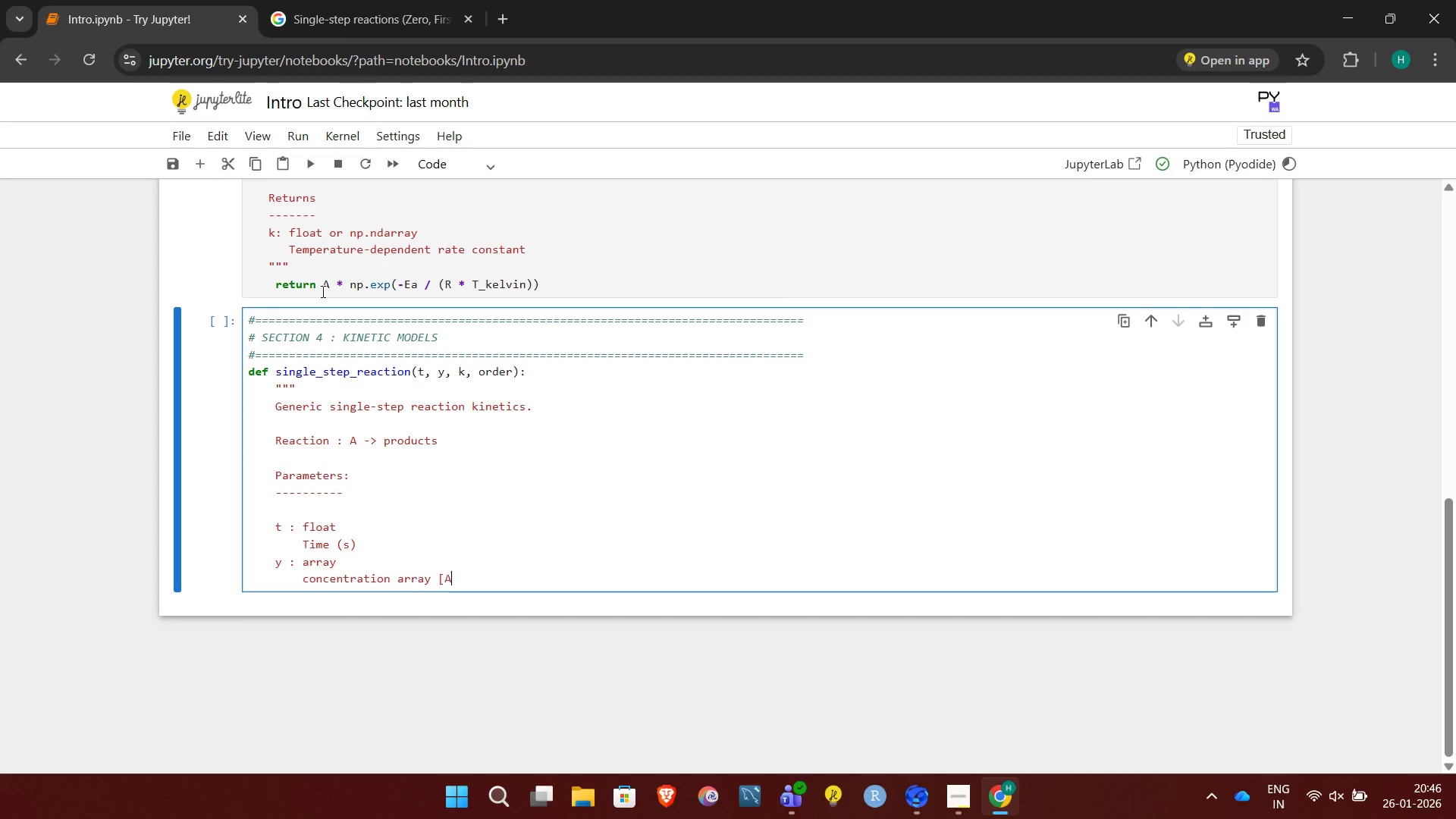 
key(A)
 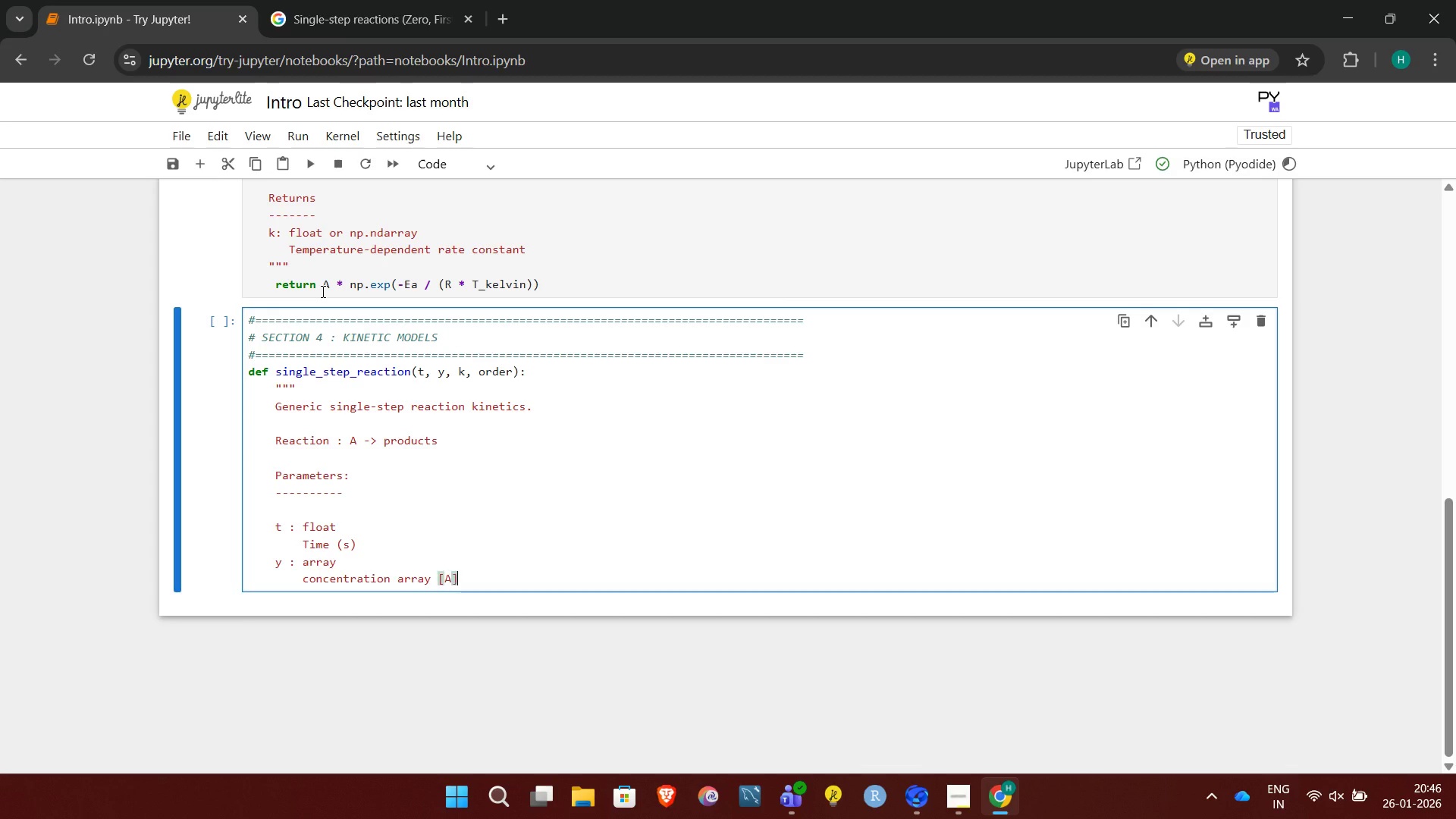 
key(BracketRight)
 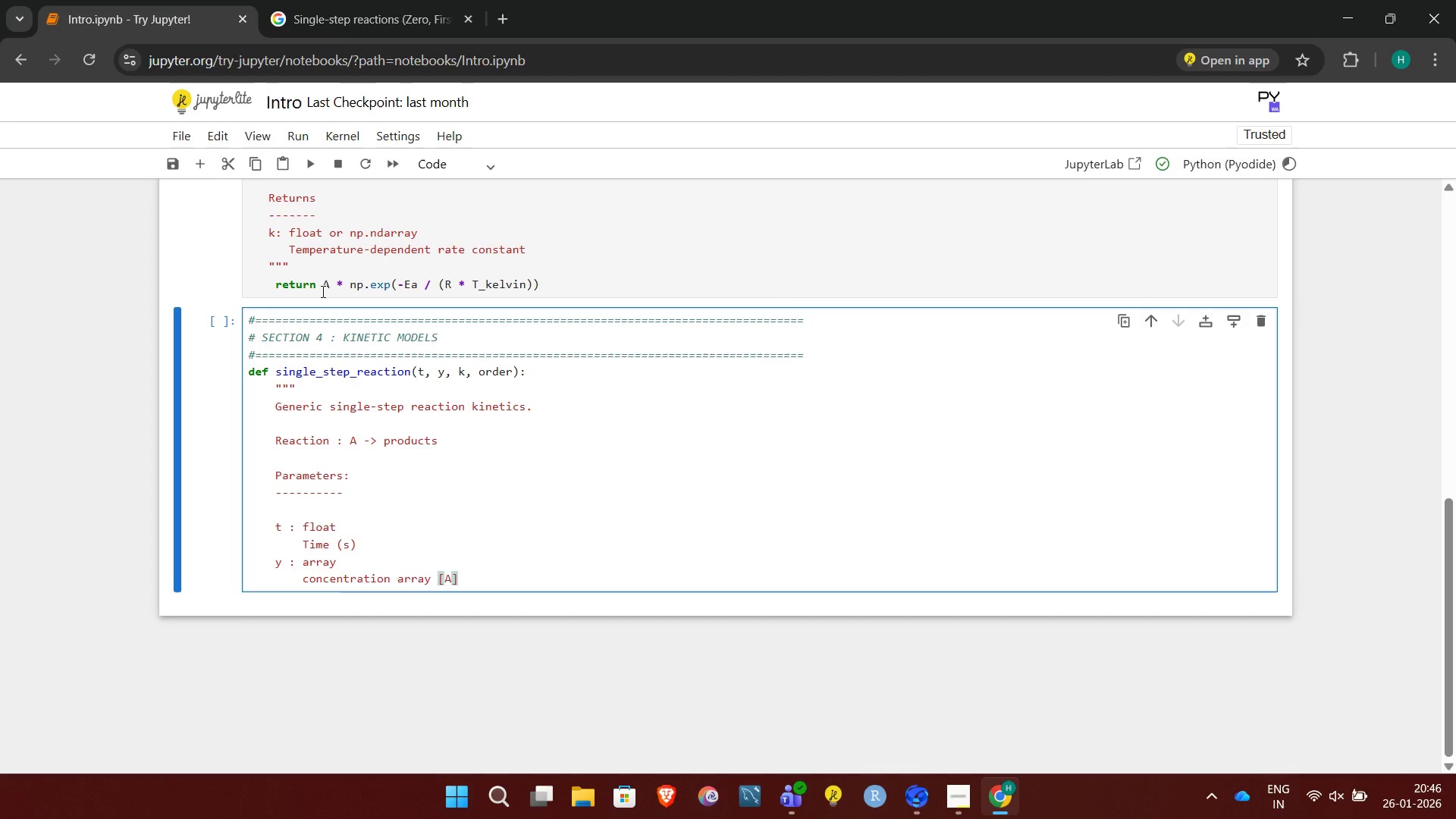 
key(Enter)
 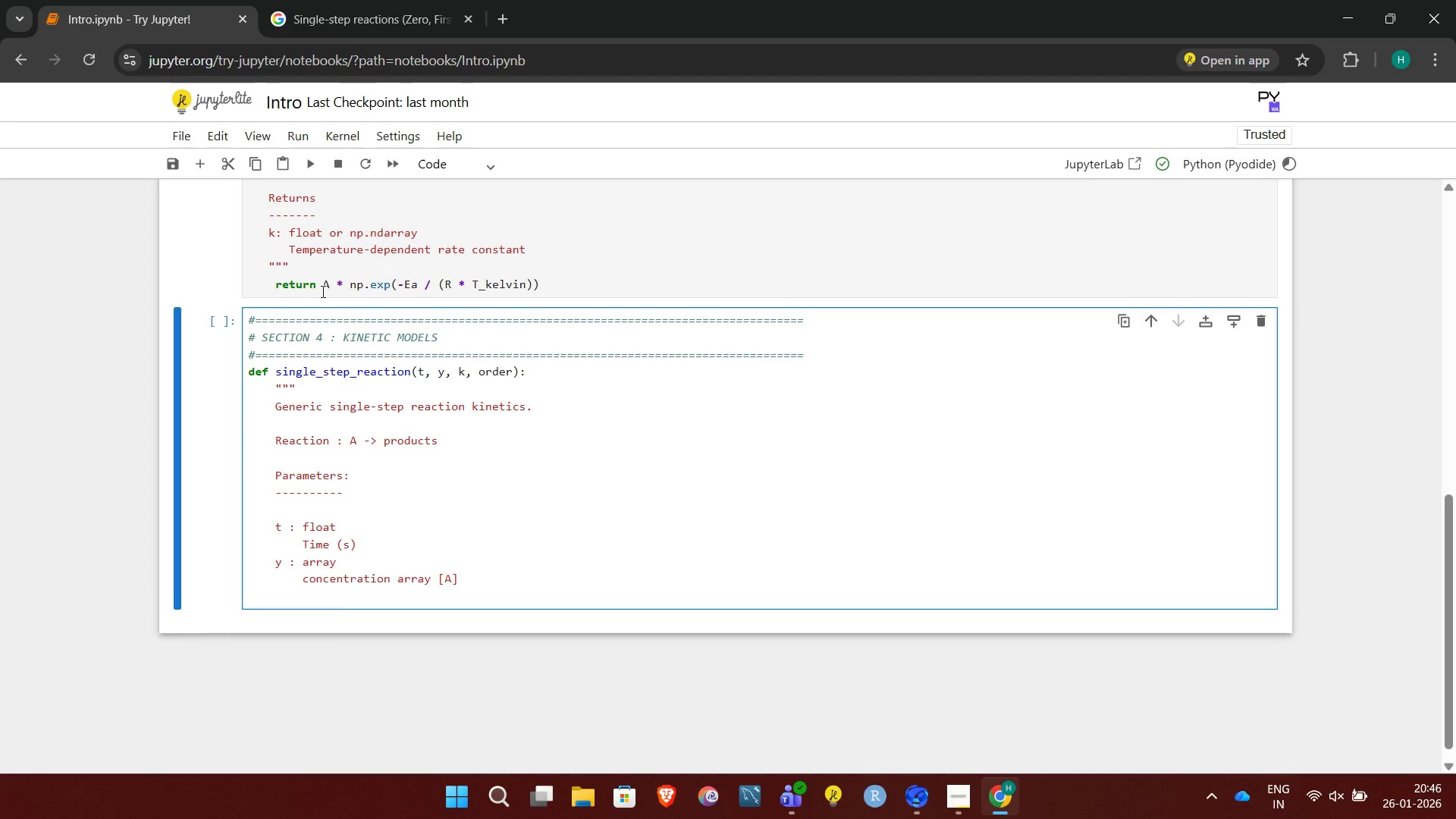 
key(Backspace)
type(k : float)
 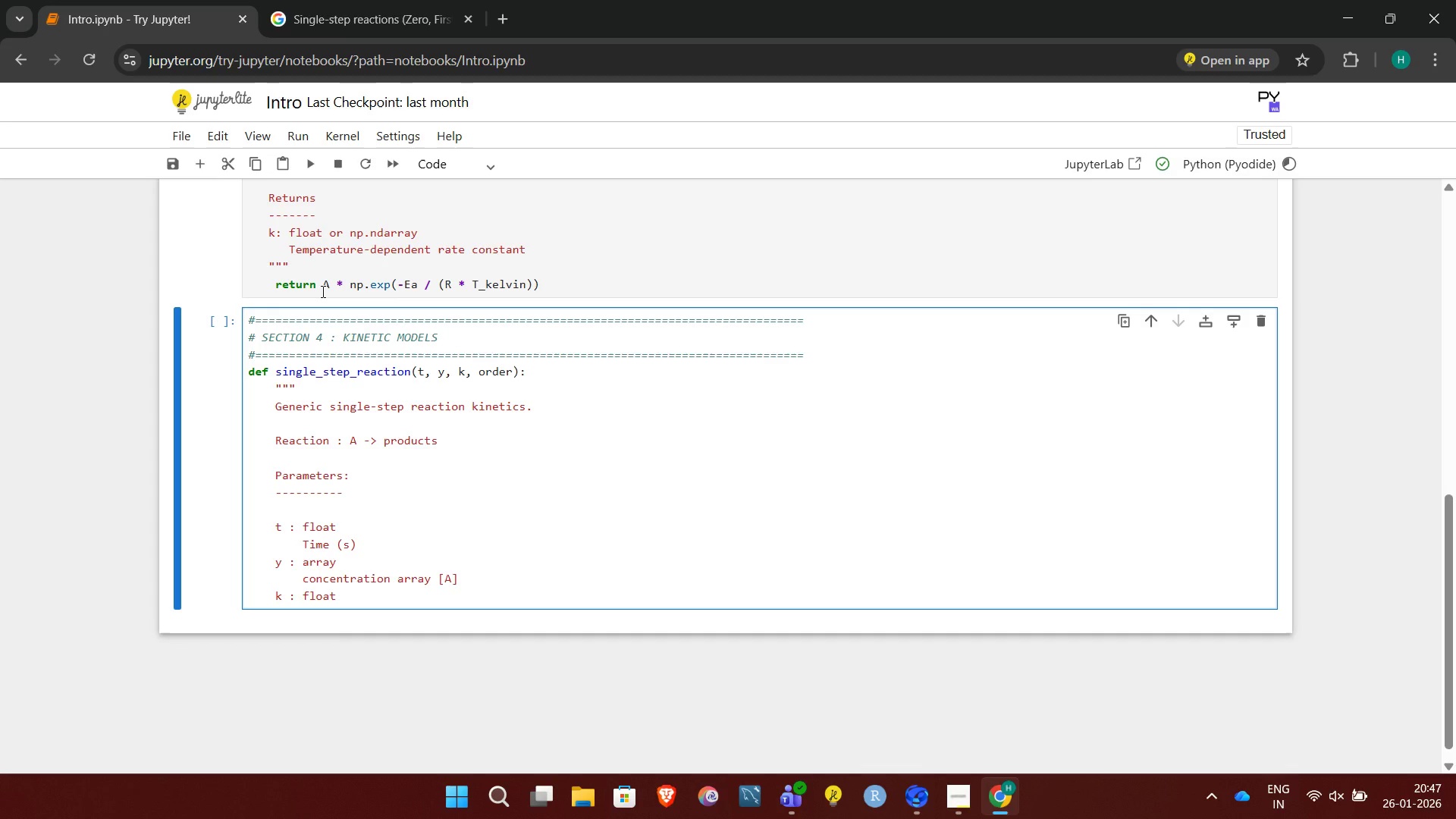 
key(Enter)
 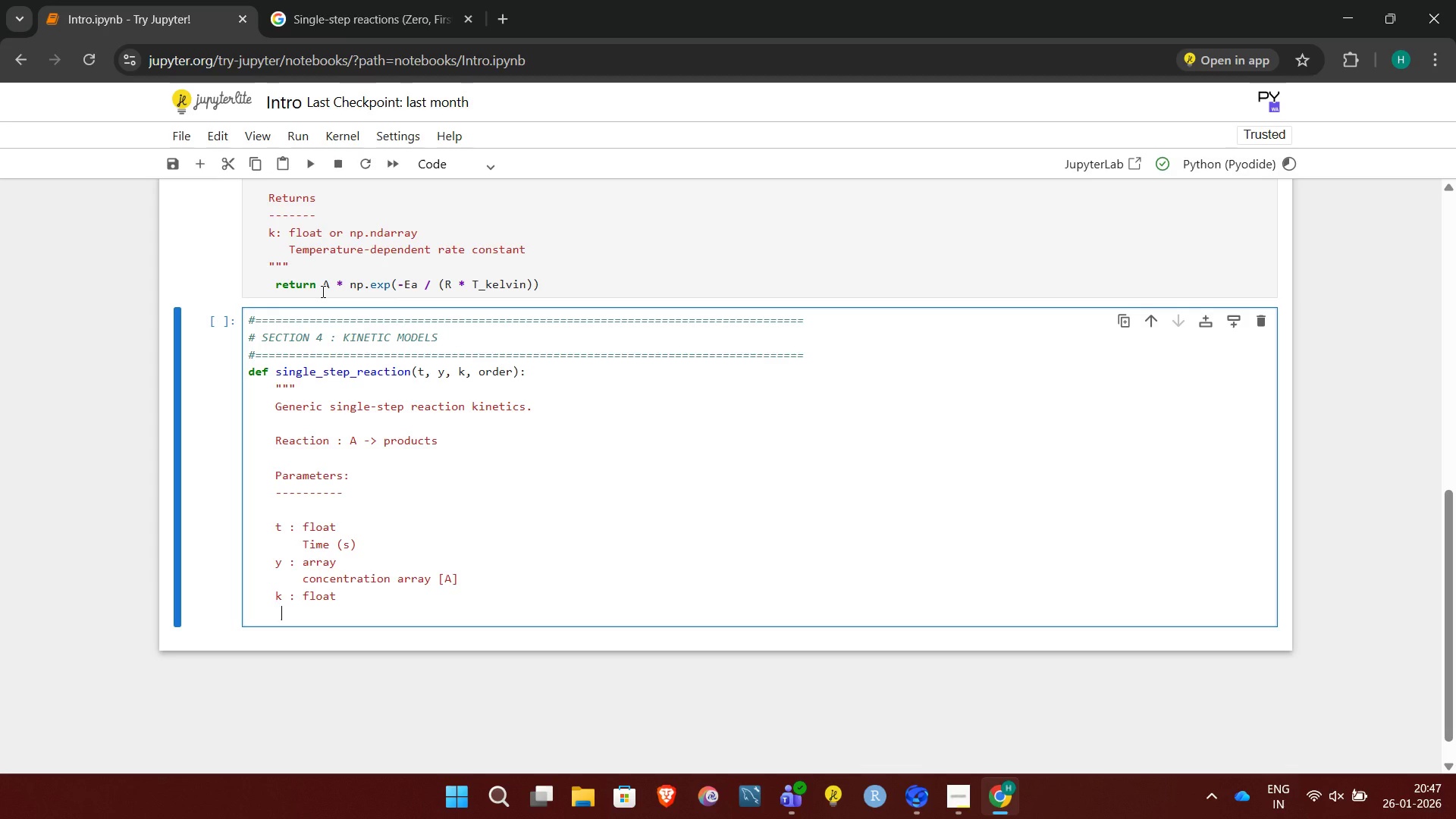 
type(    Rate constant)
 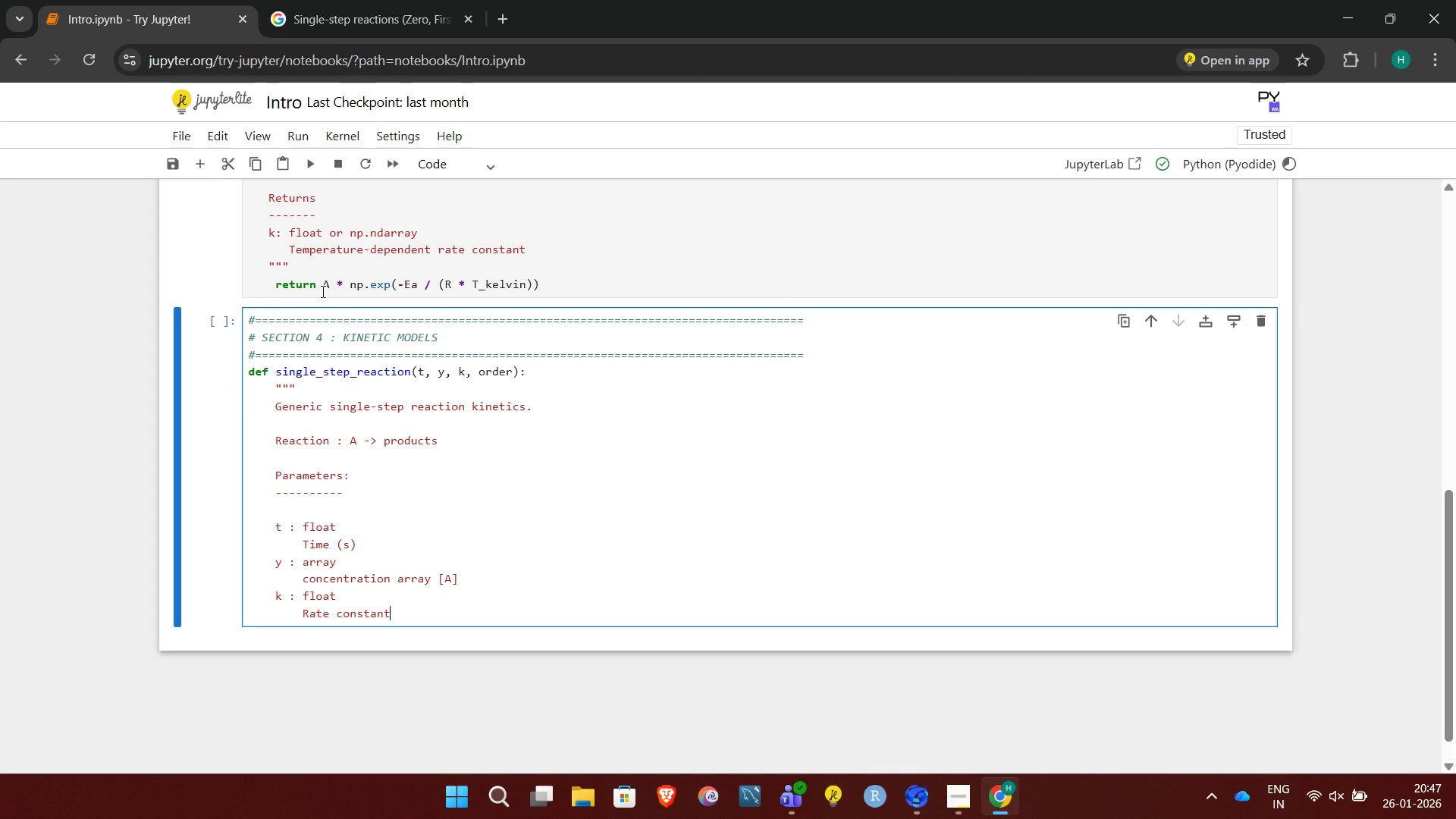 
key(Enter)
 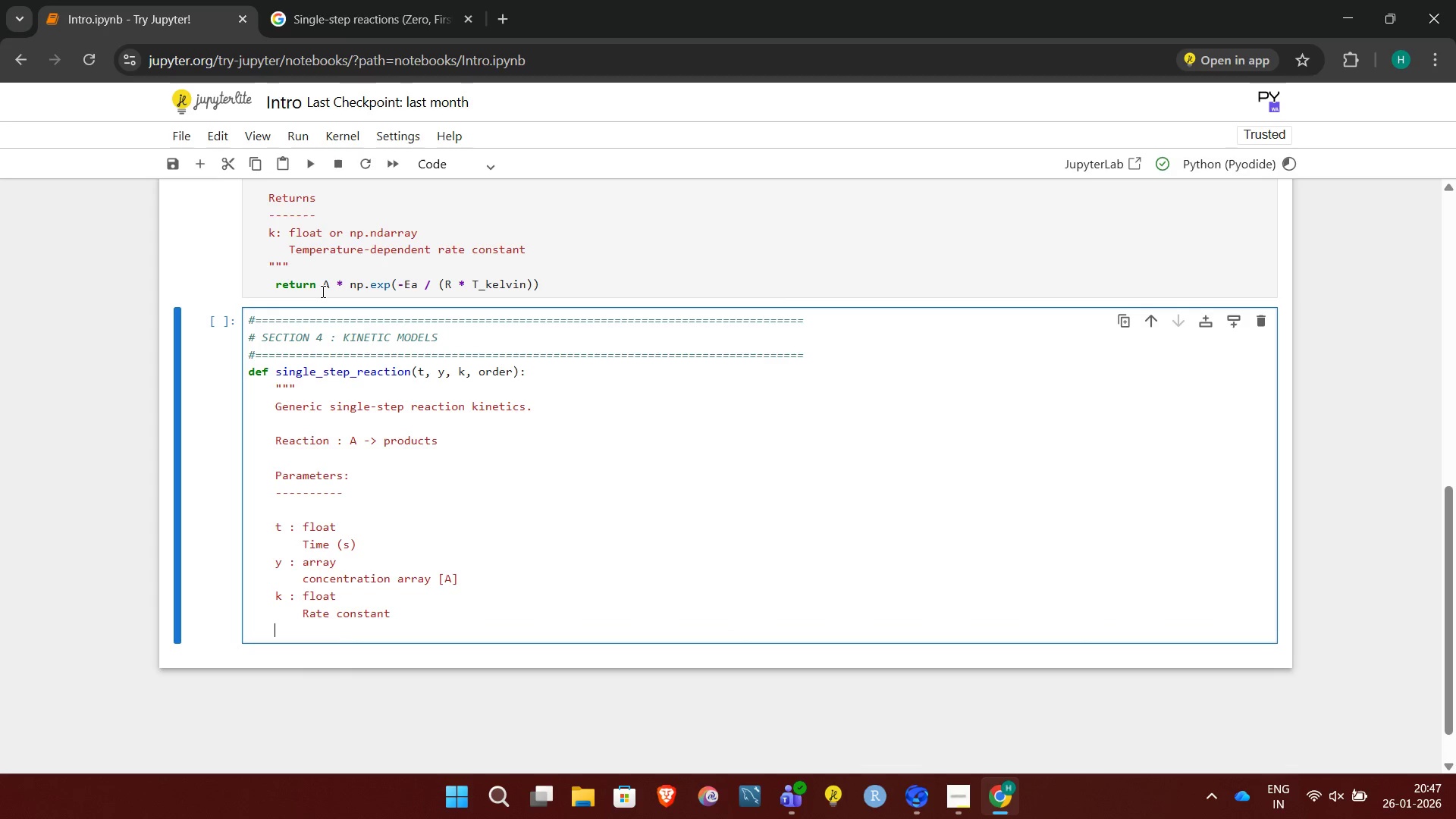 
key(Backspace)
type(order :)
key(Backspace)
type(: int)
 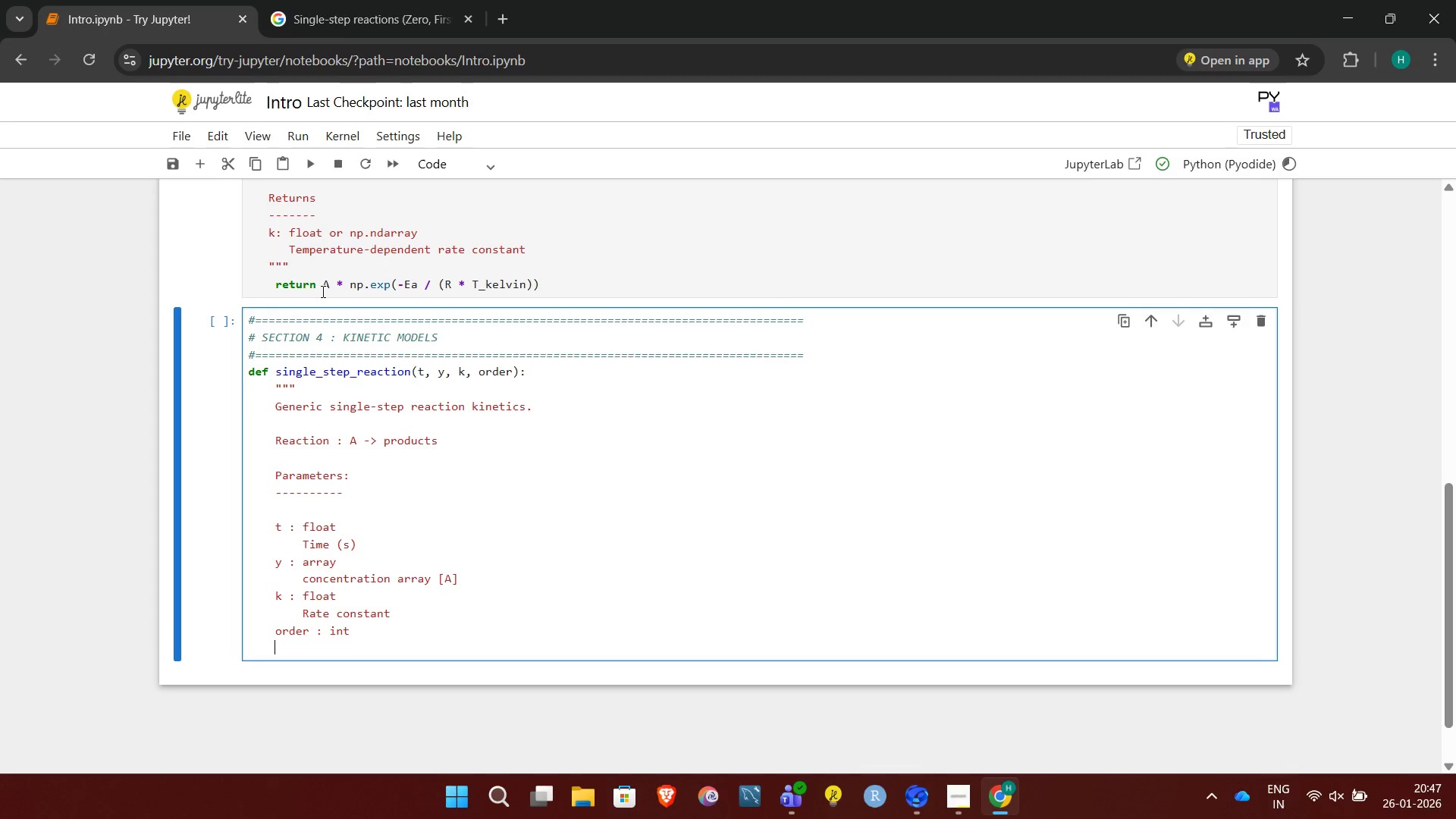 
 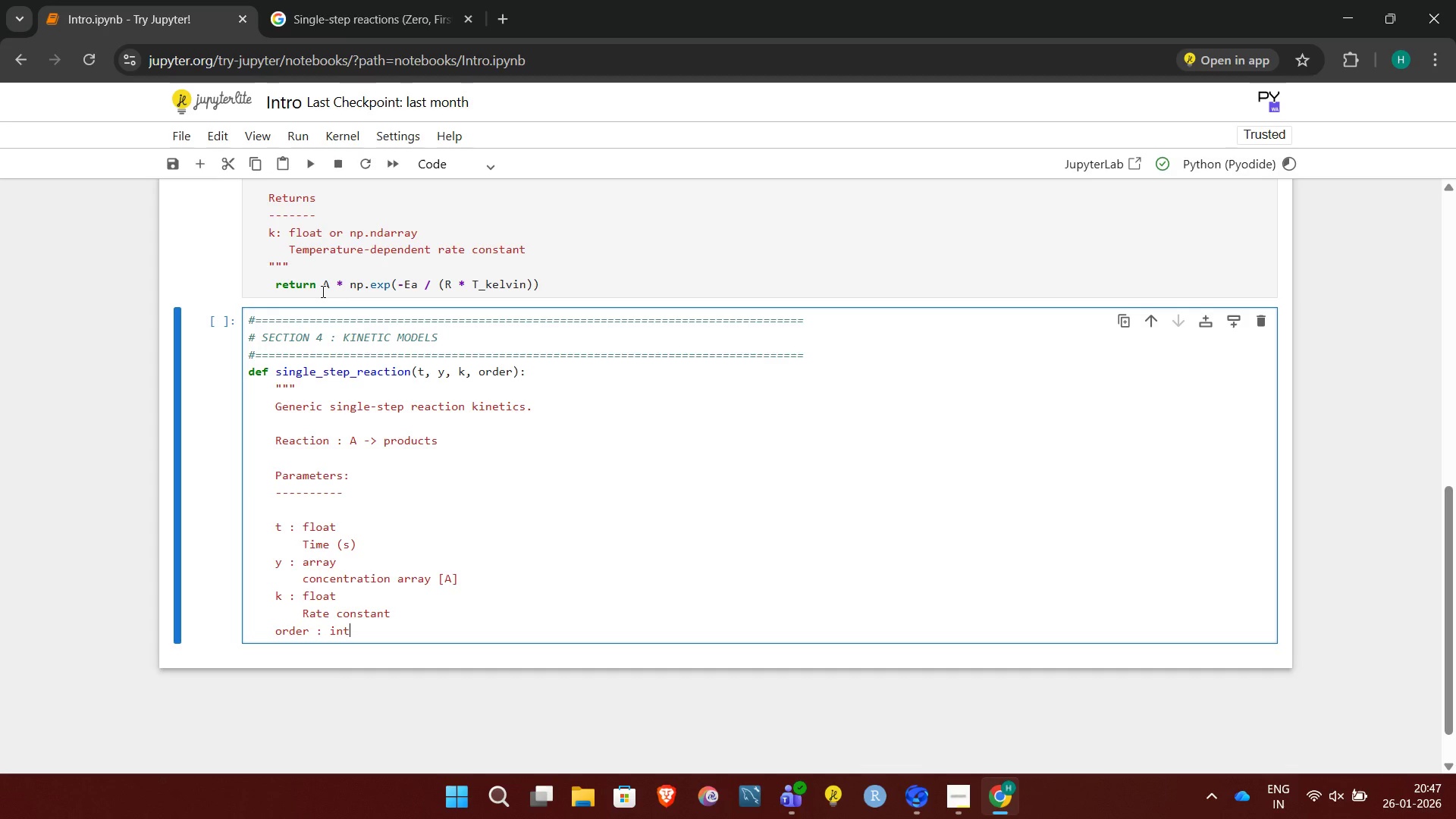 
key(Enter)
 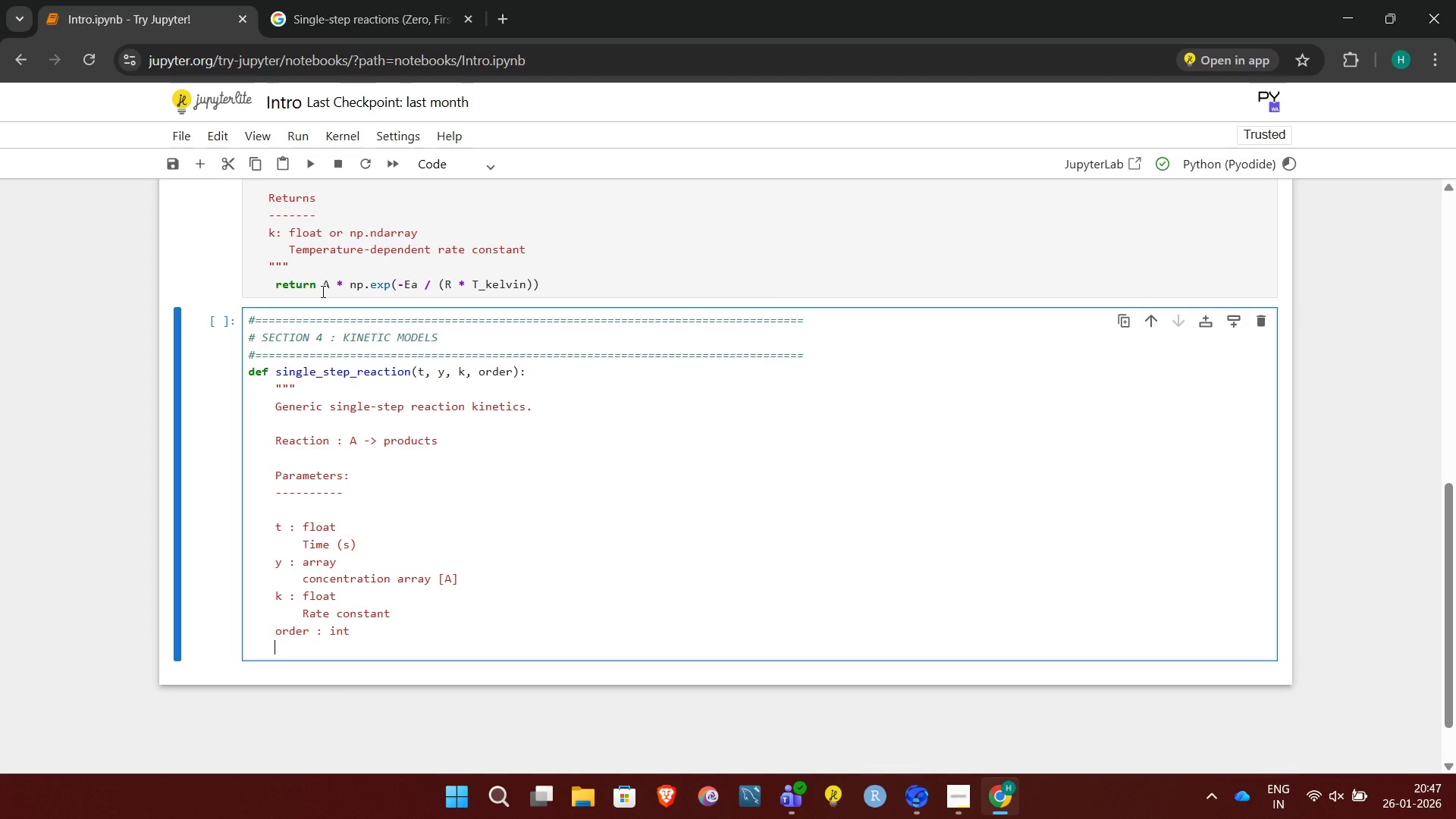 
type(   Reaction order (0, 1, or 2))
 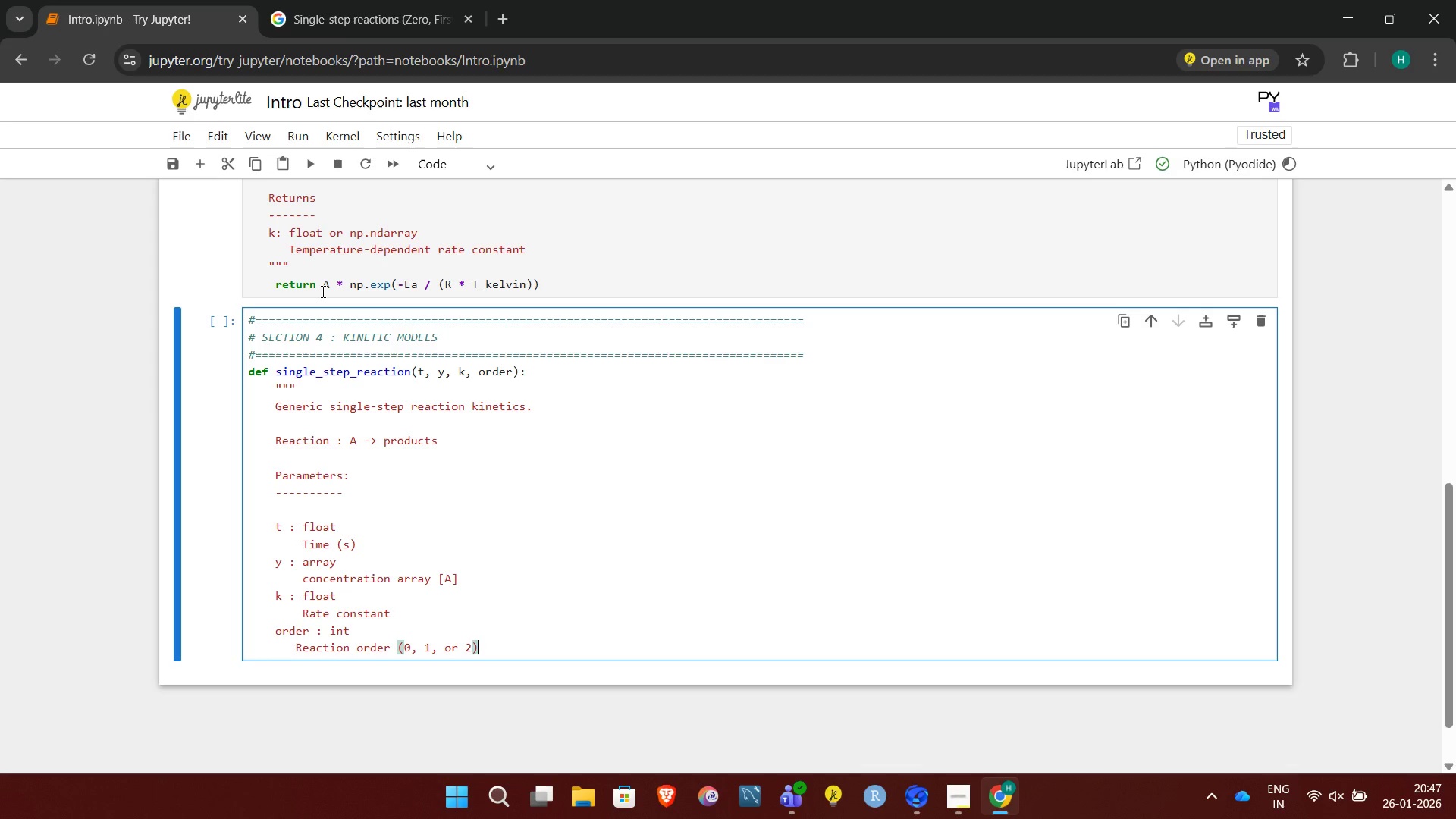 
key(Enter)
 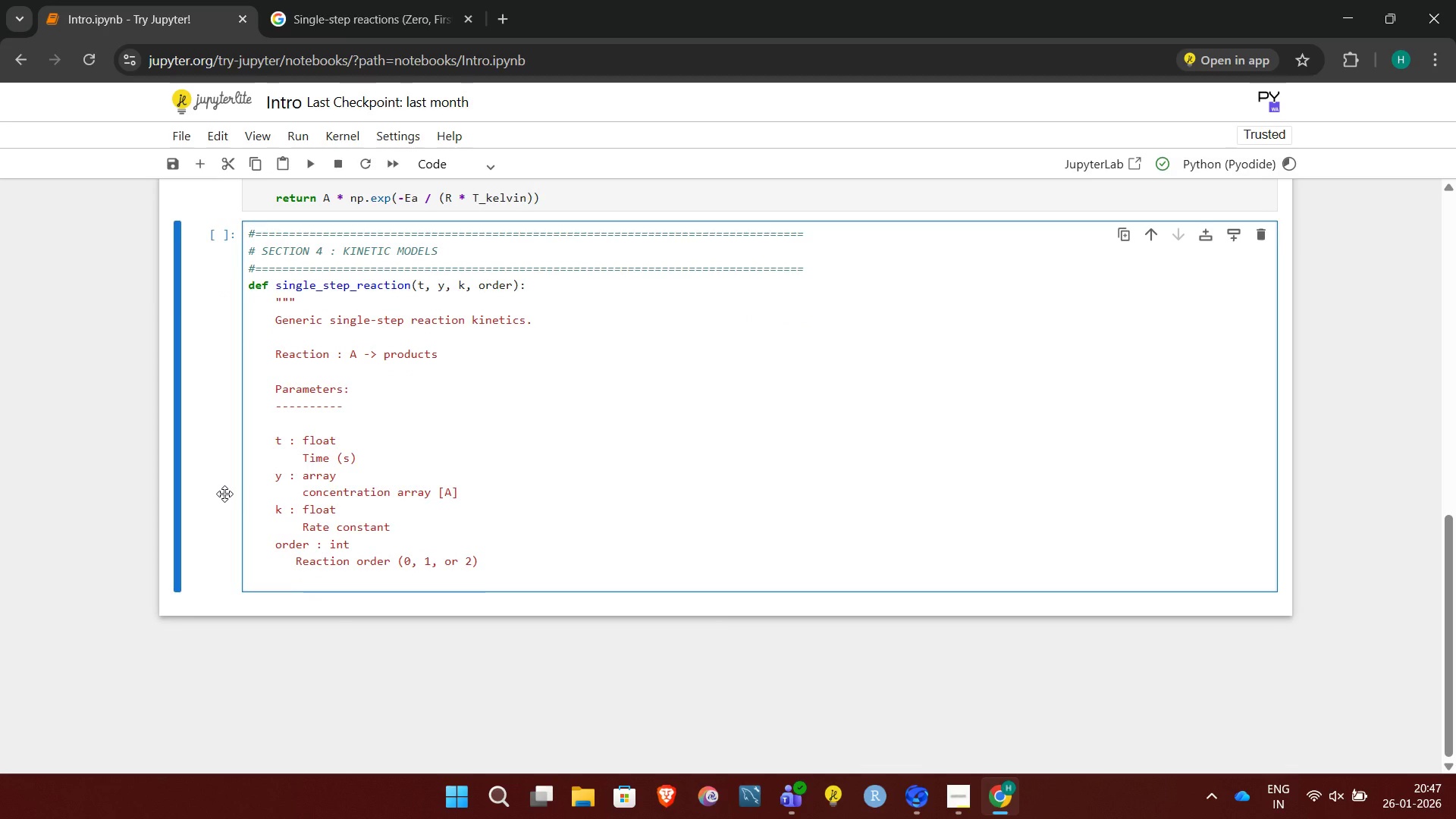 
key(Backspace)
 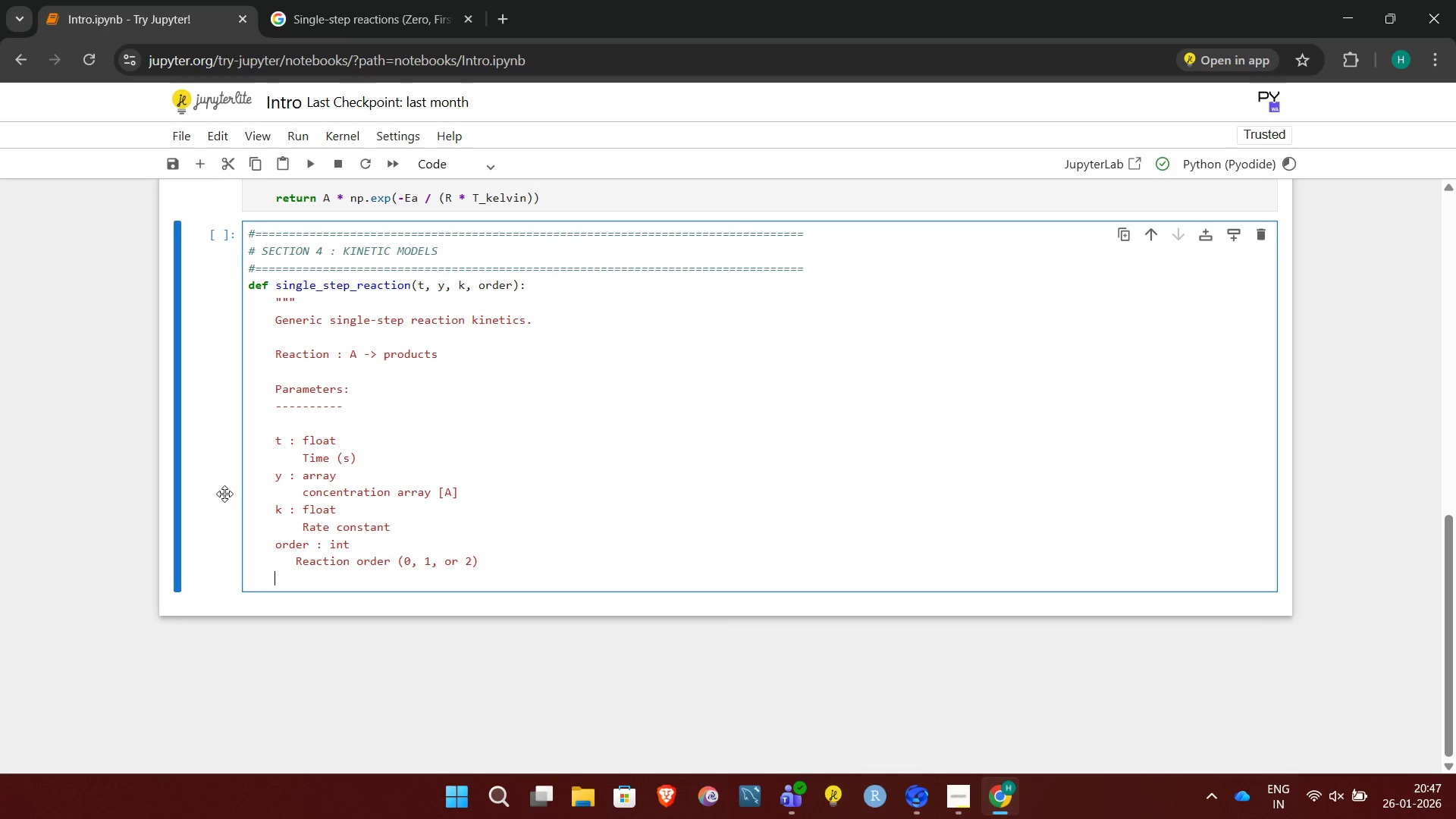 
key(Enter)
 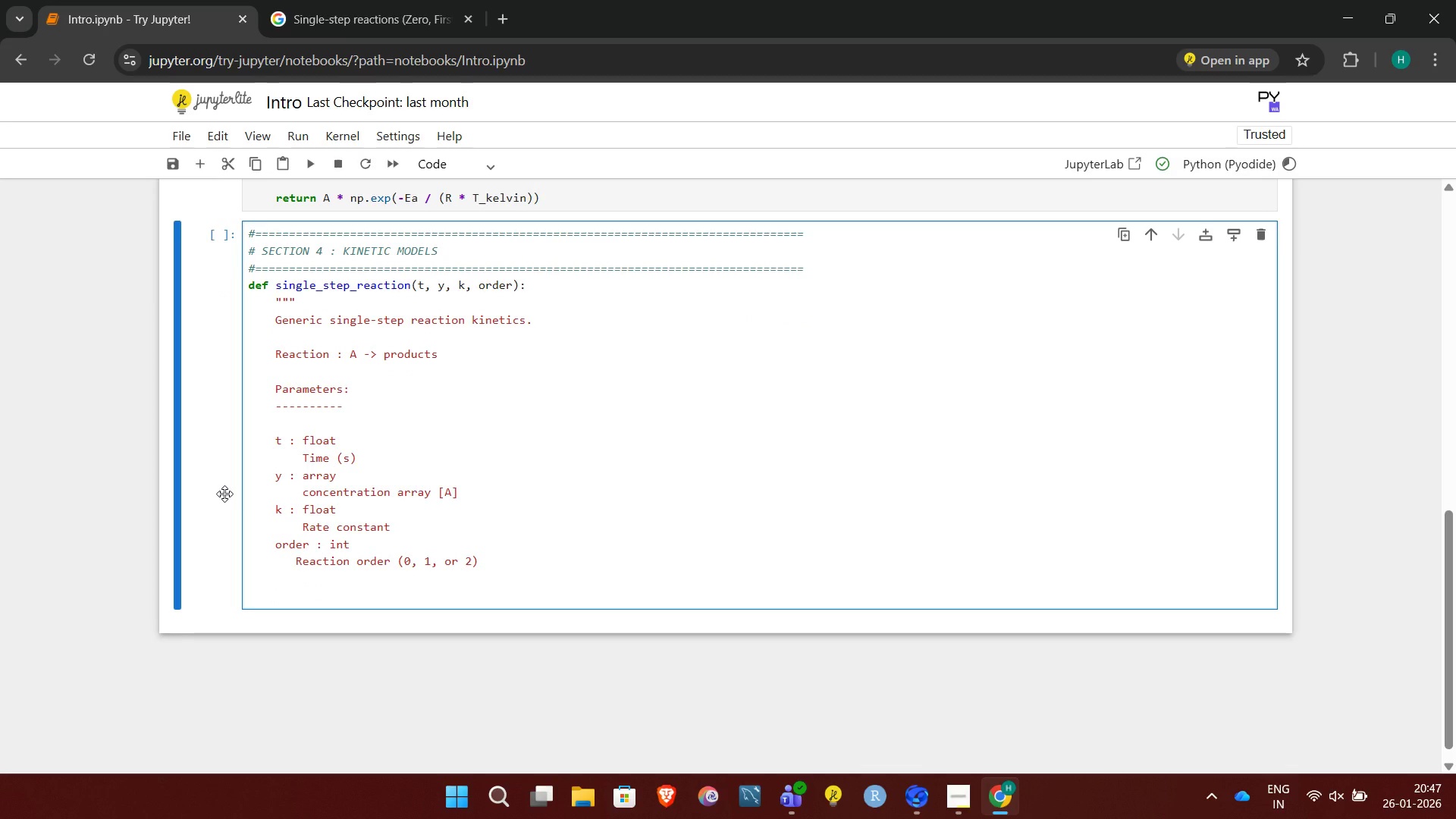 
type(Returns)
 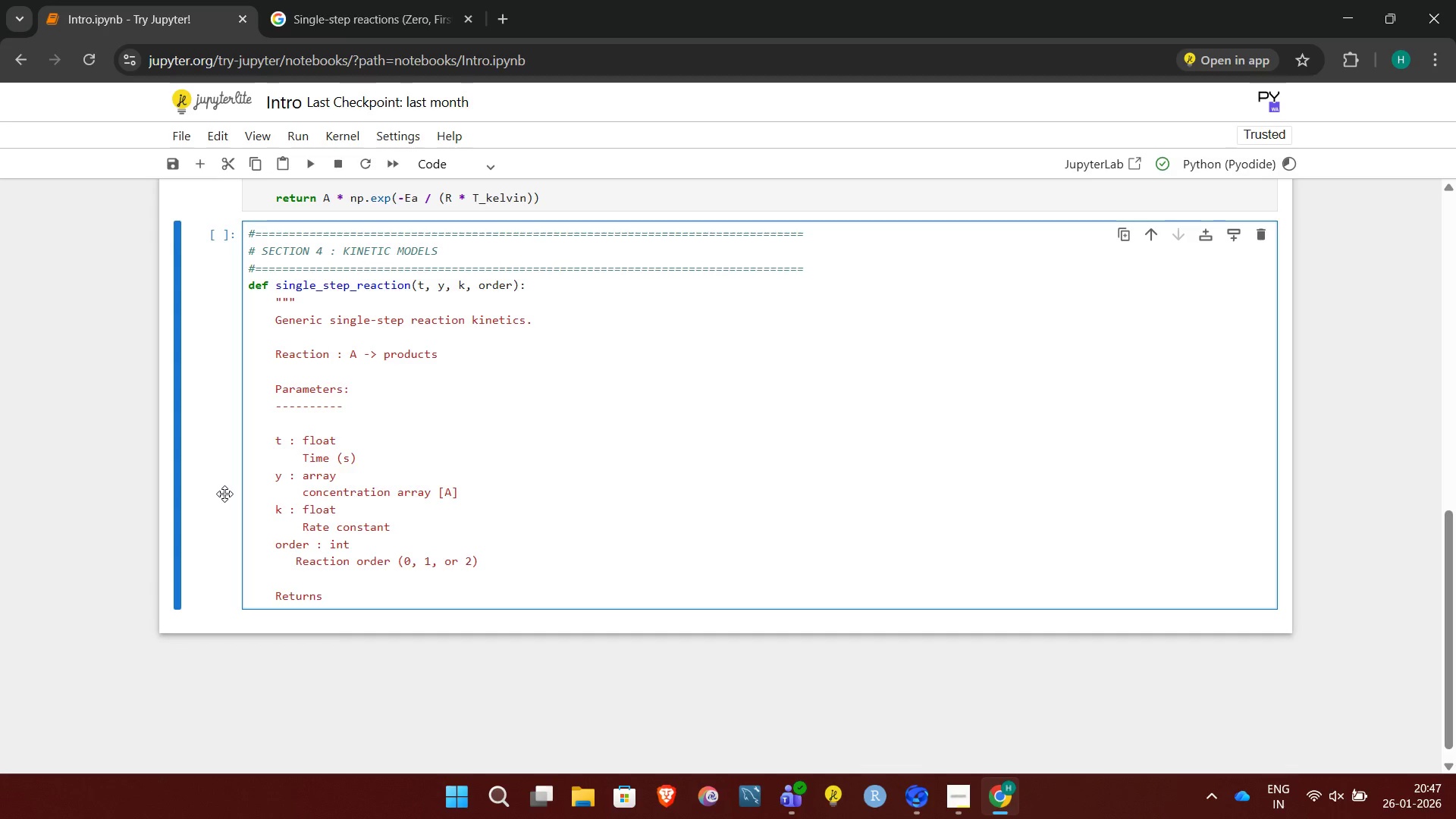 
key(Enter)
 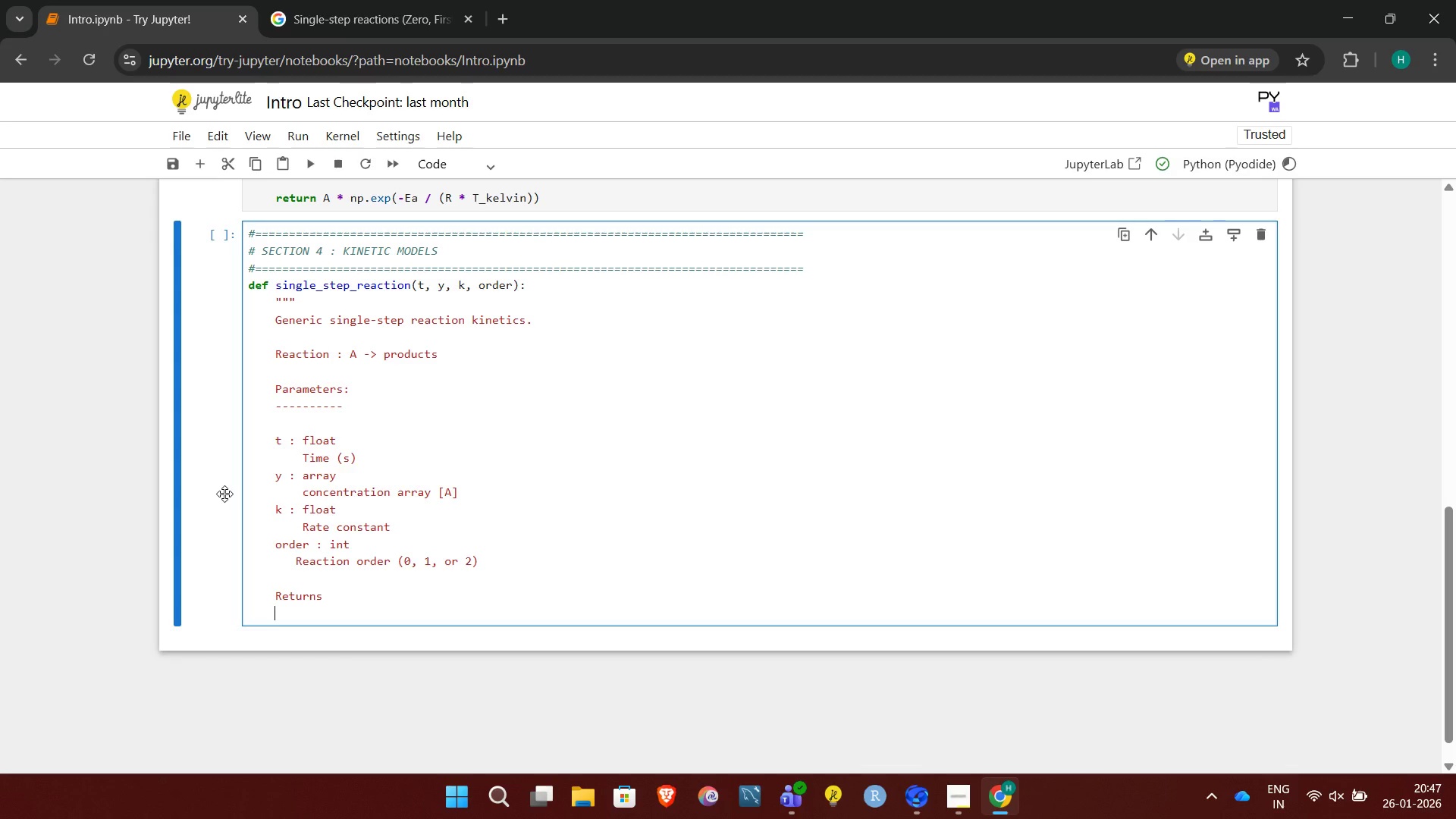 
key(Minus)
 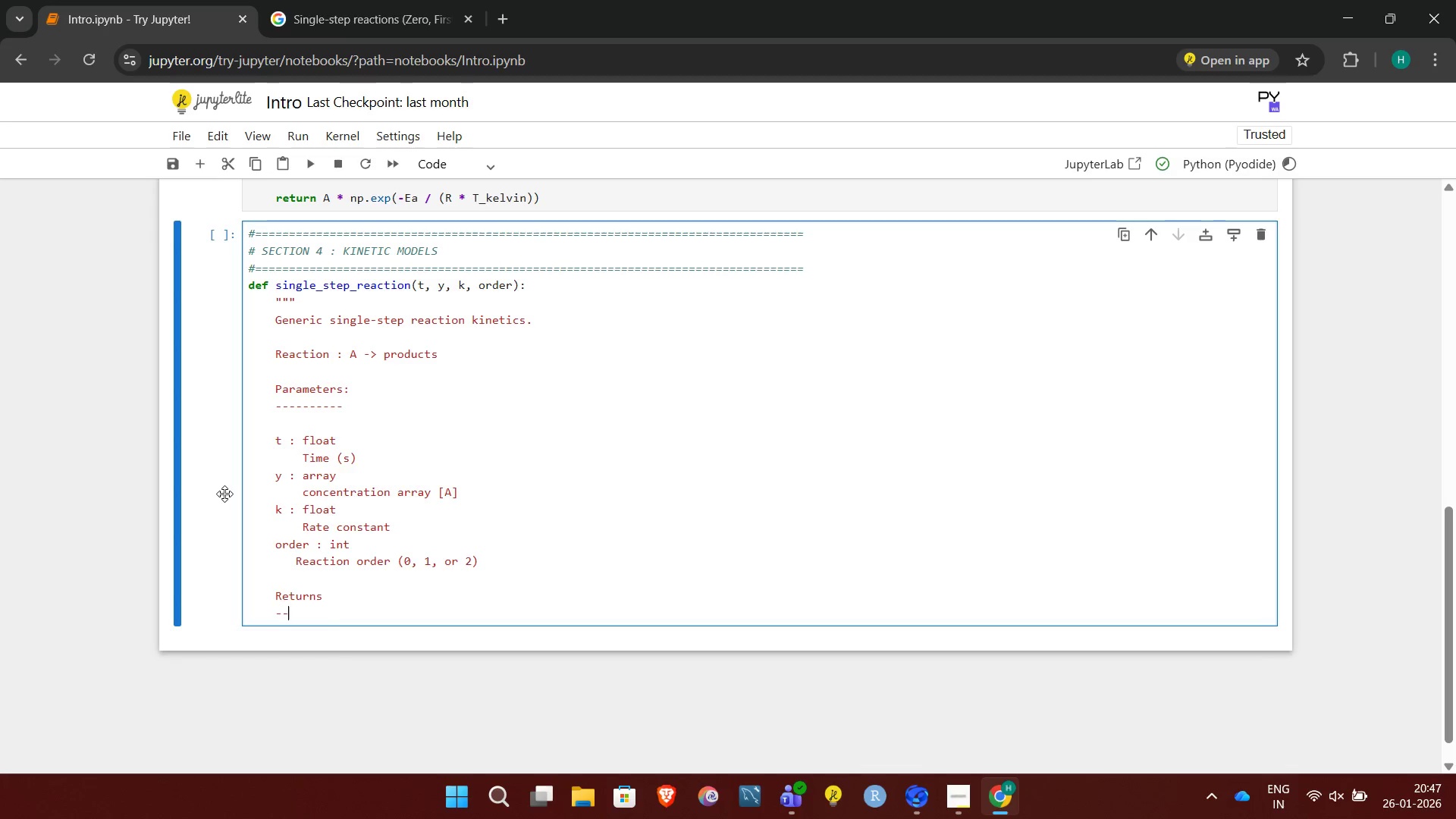 
key(Minus)
 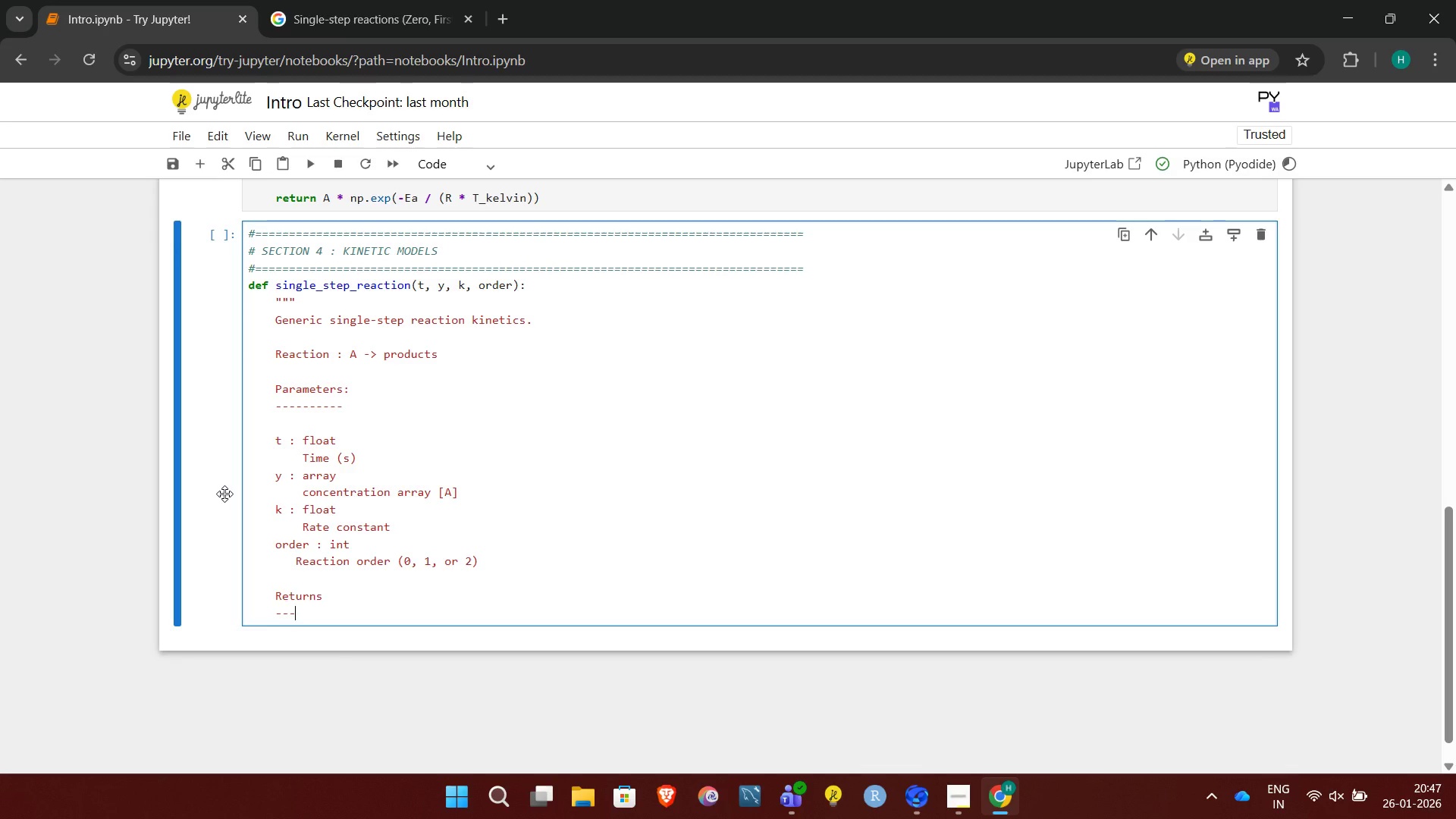 
key(Minus)
 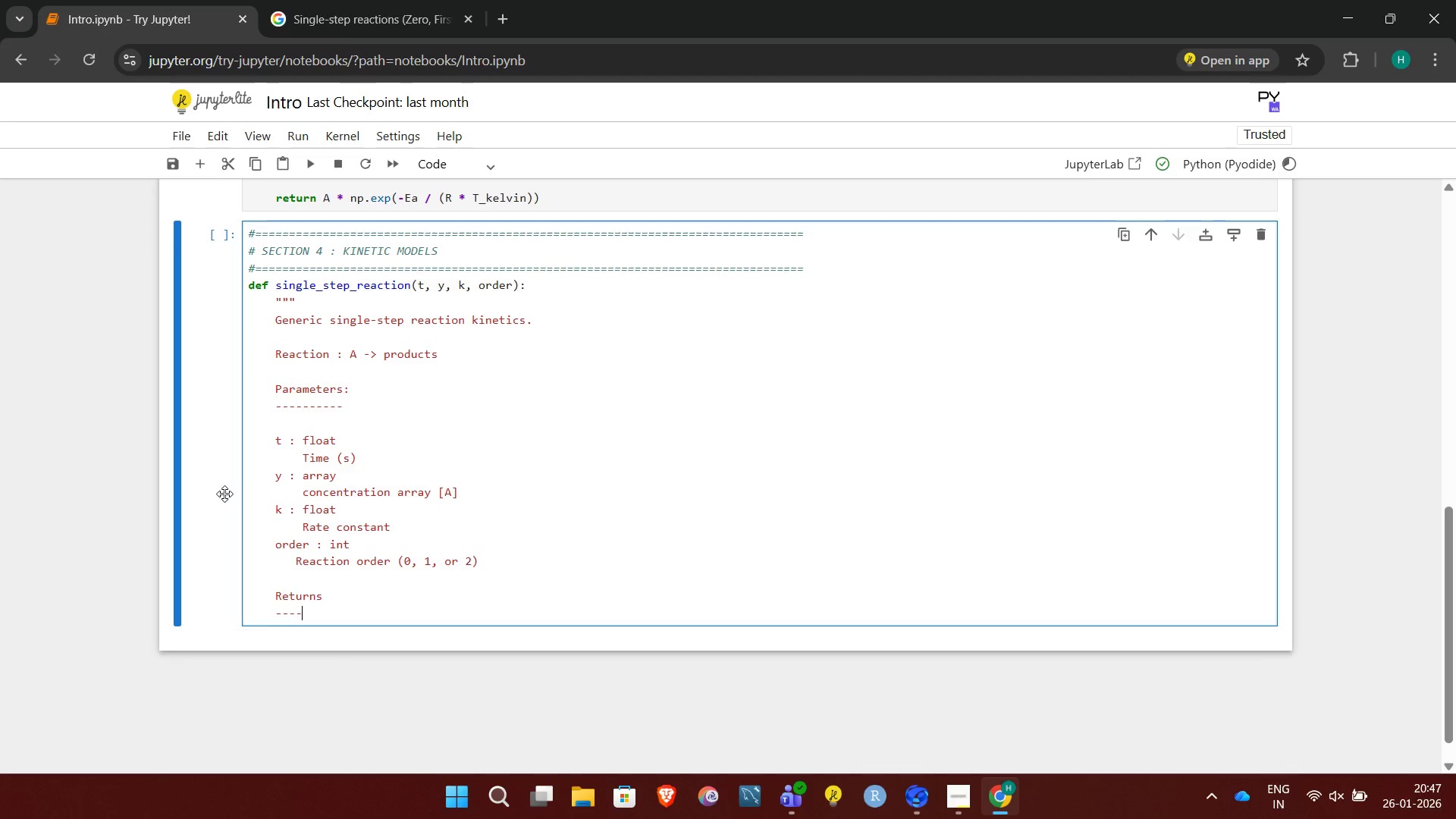 
key(Minus)
 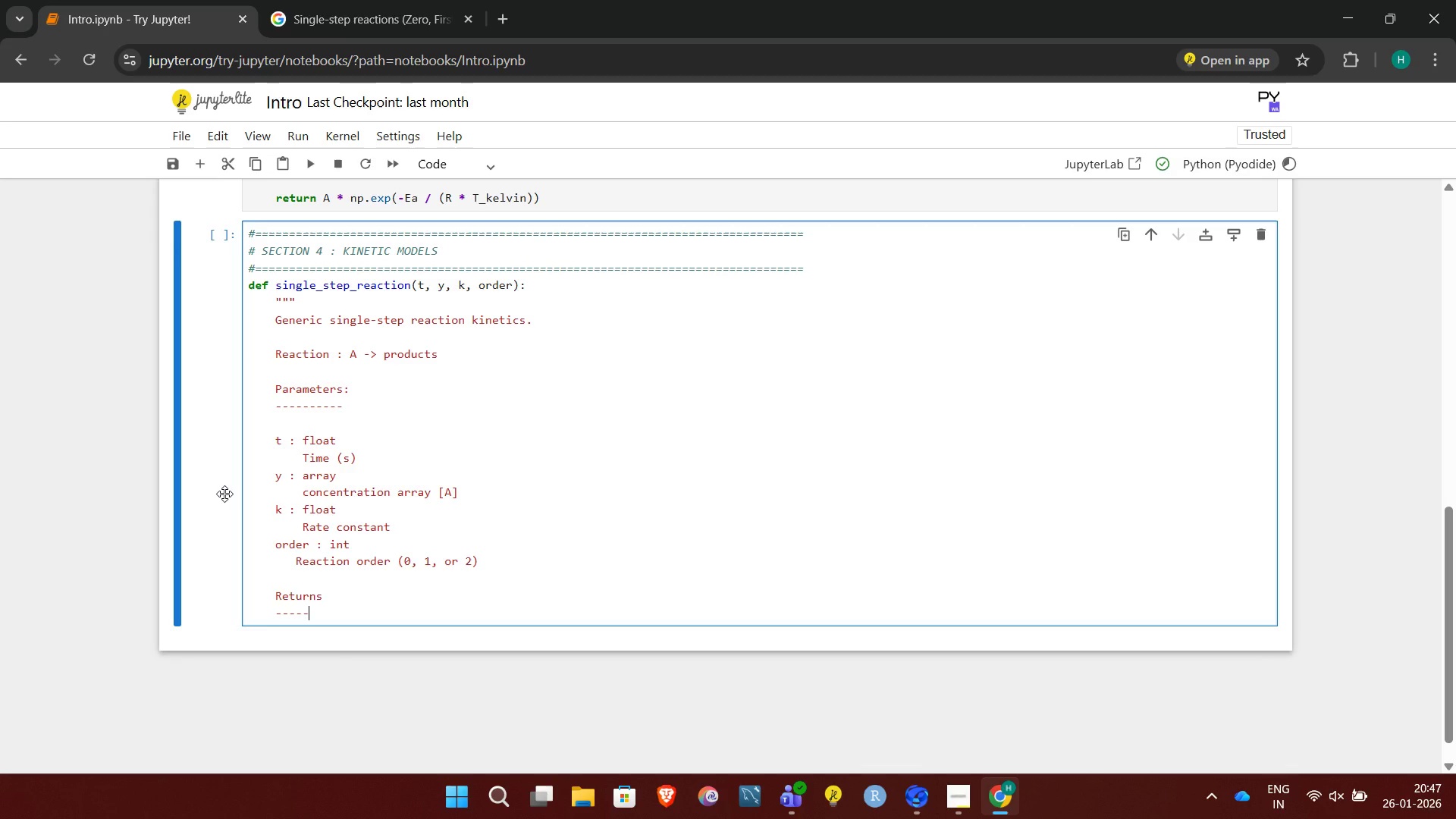 
key(Minus)
 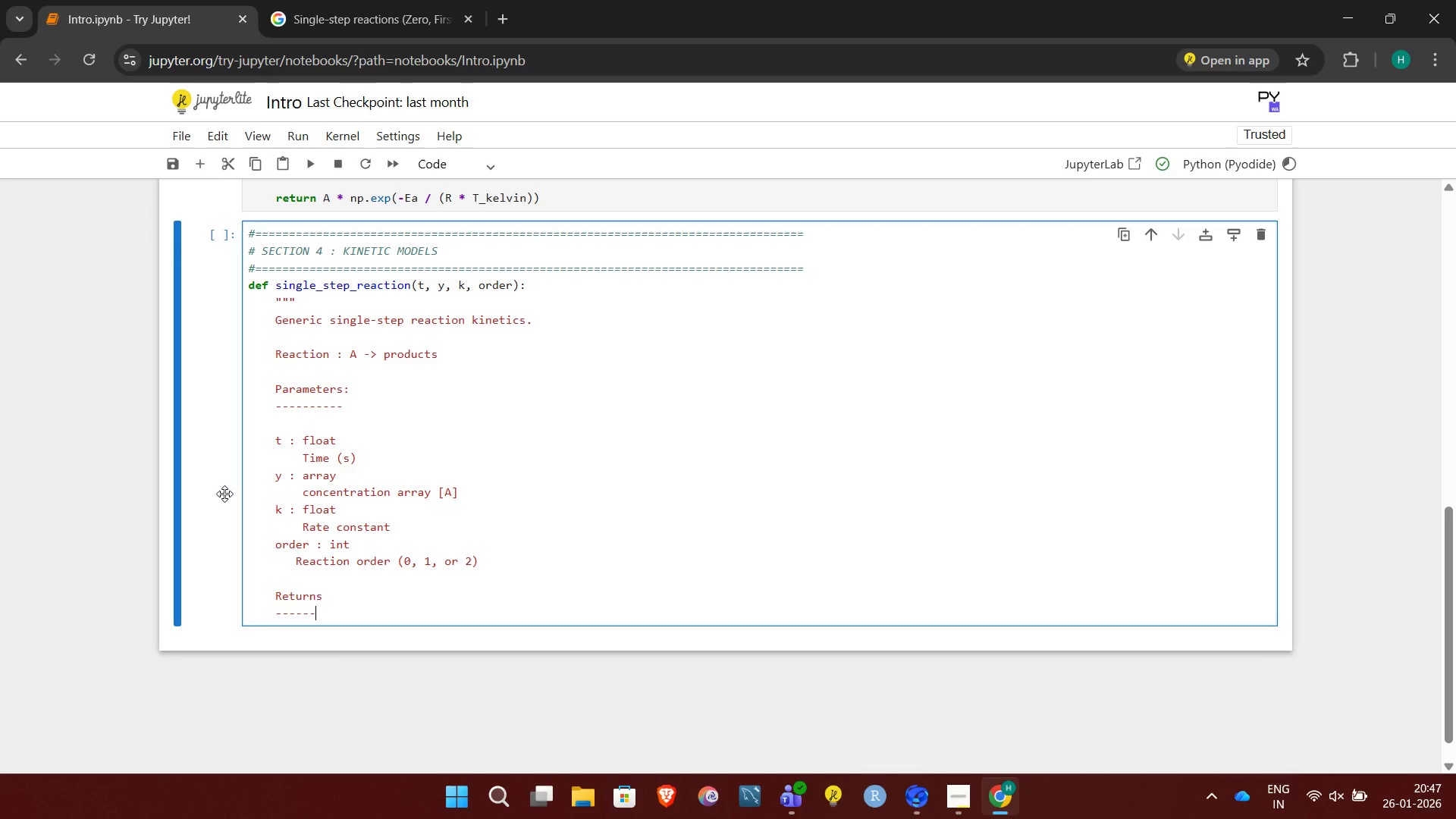 
key(Minus)
 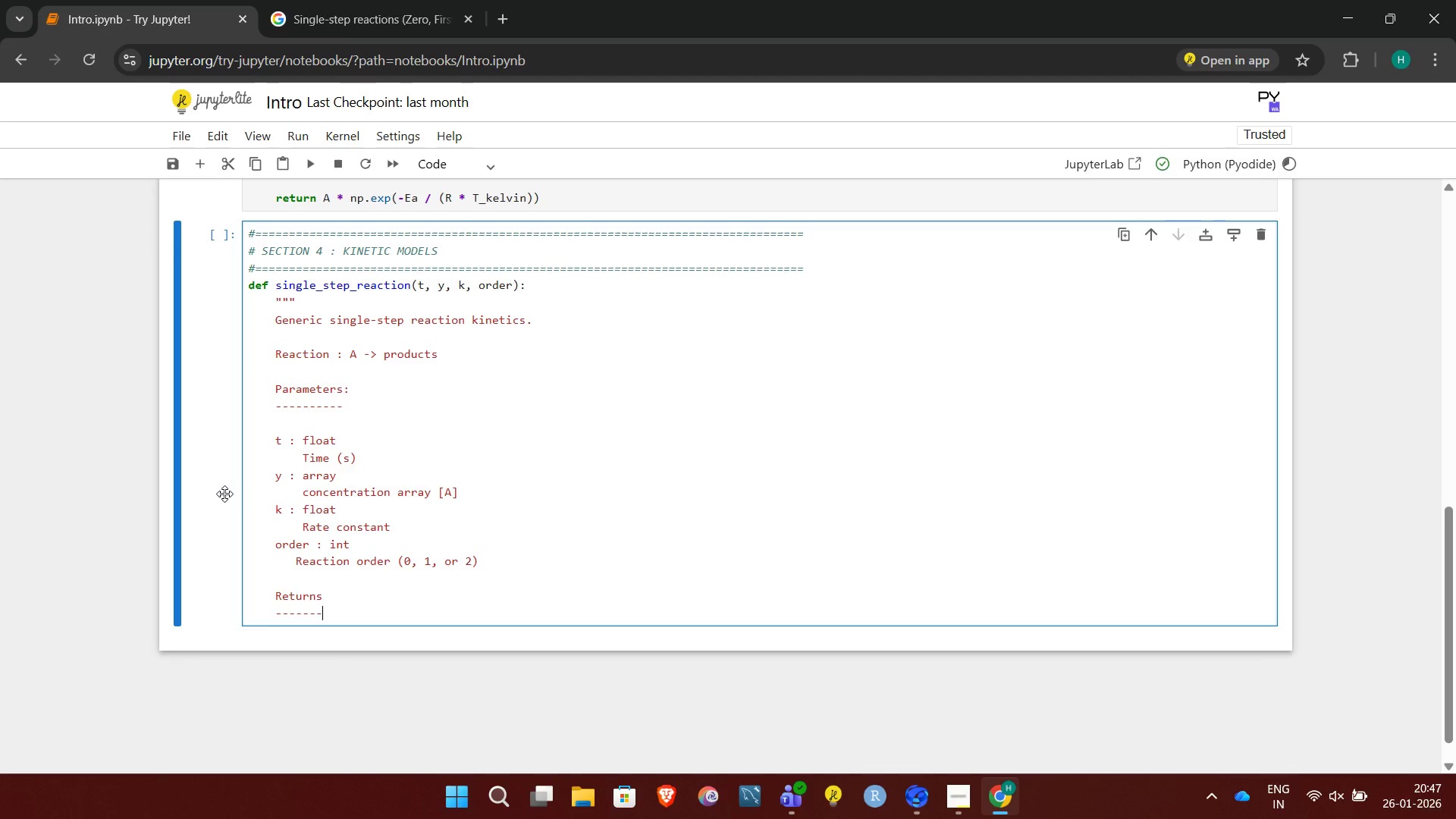 
key(Minus)
 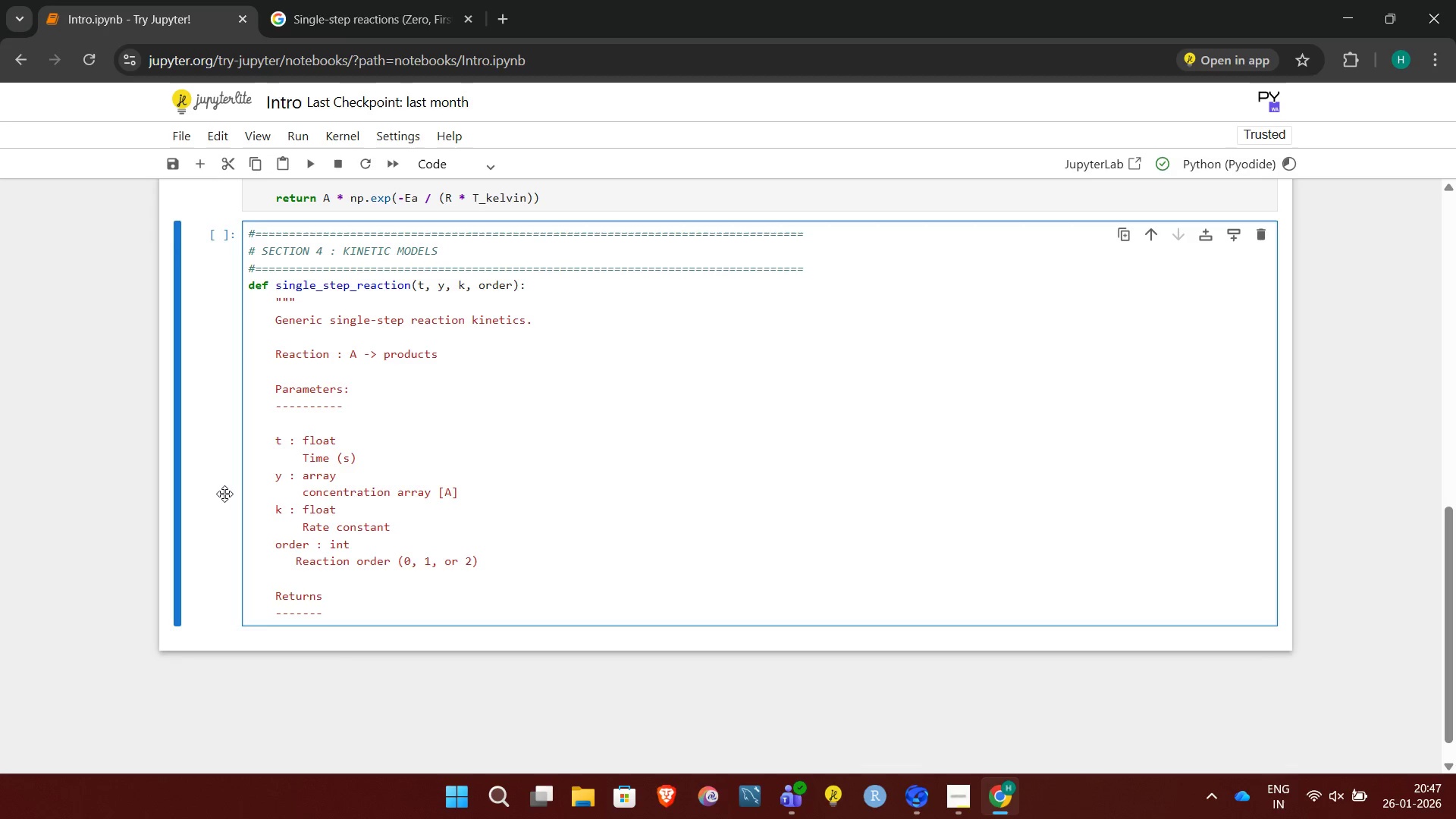 
key(Enter)
 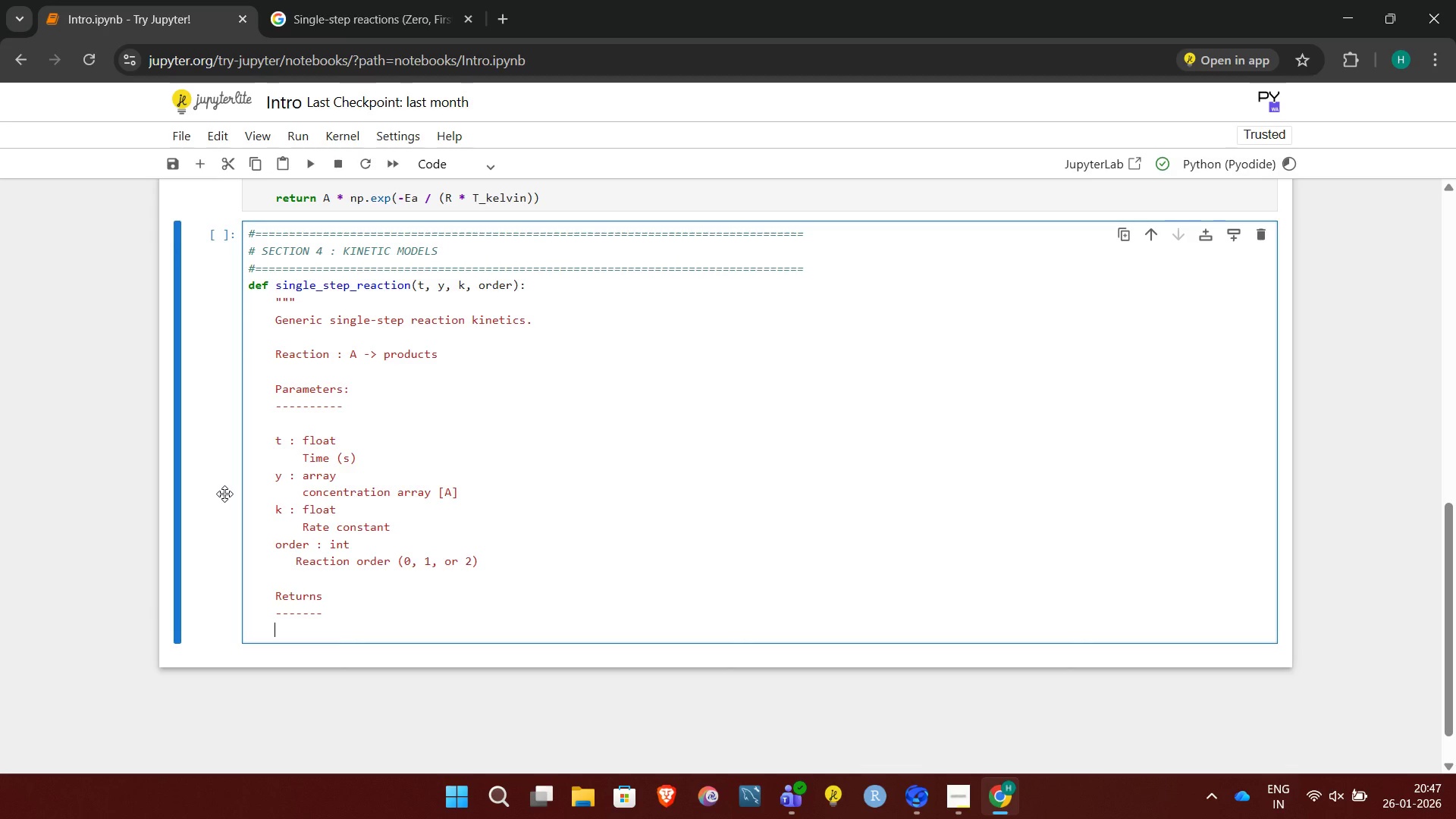 
type(dydt : array)
 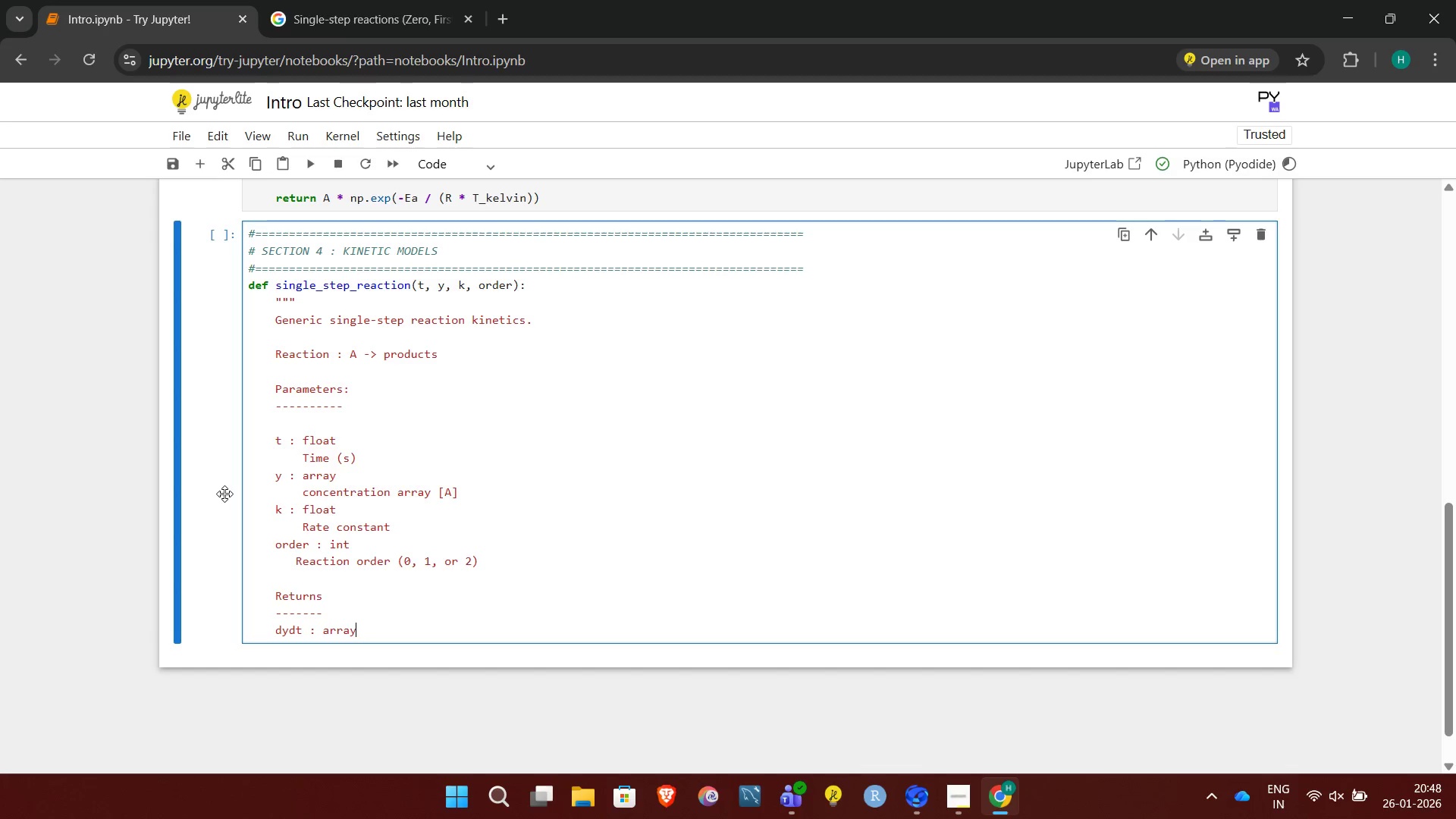 
key(Enter)
 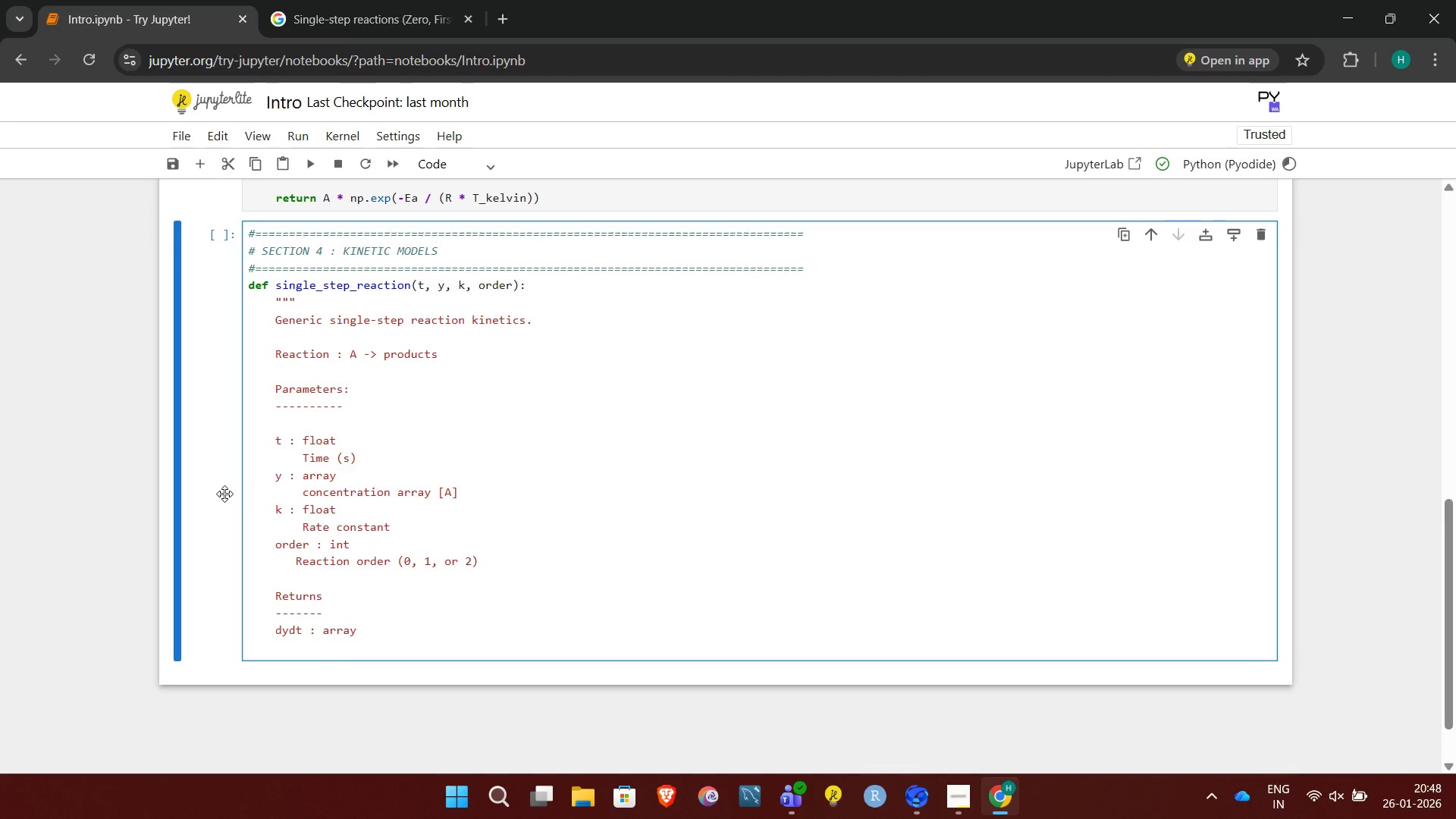 
hold_key(key=Space, duration=0.61)
 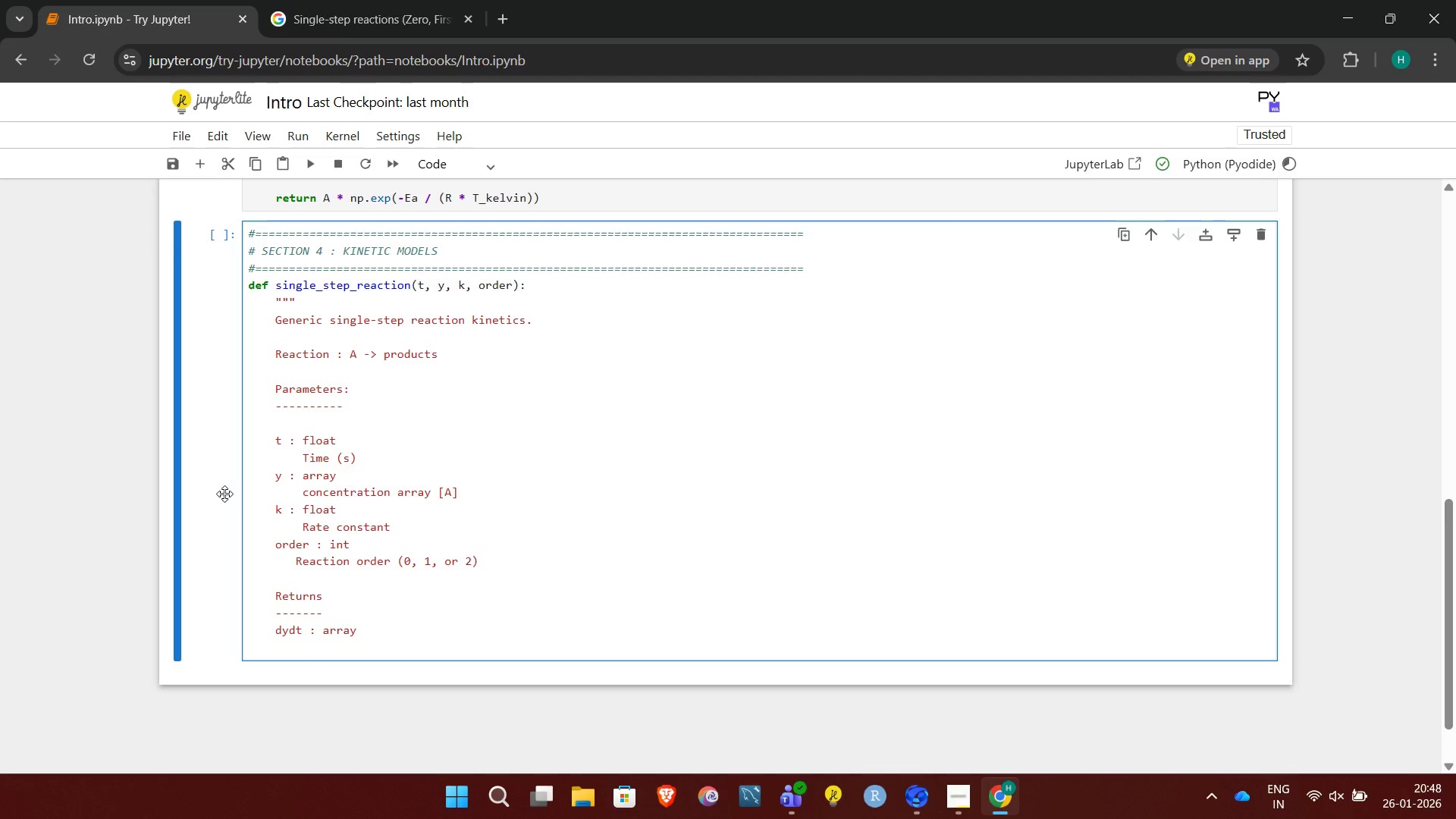 
type(Time deric)
key(Backspace)
type(vatives)
 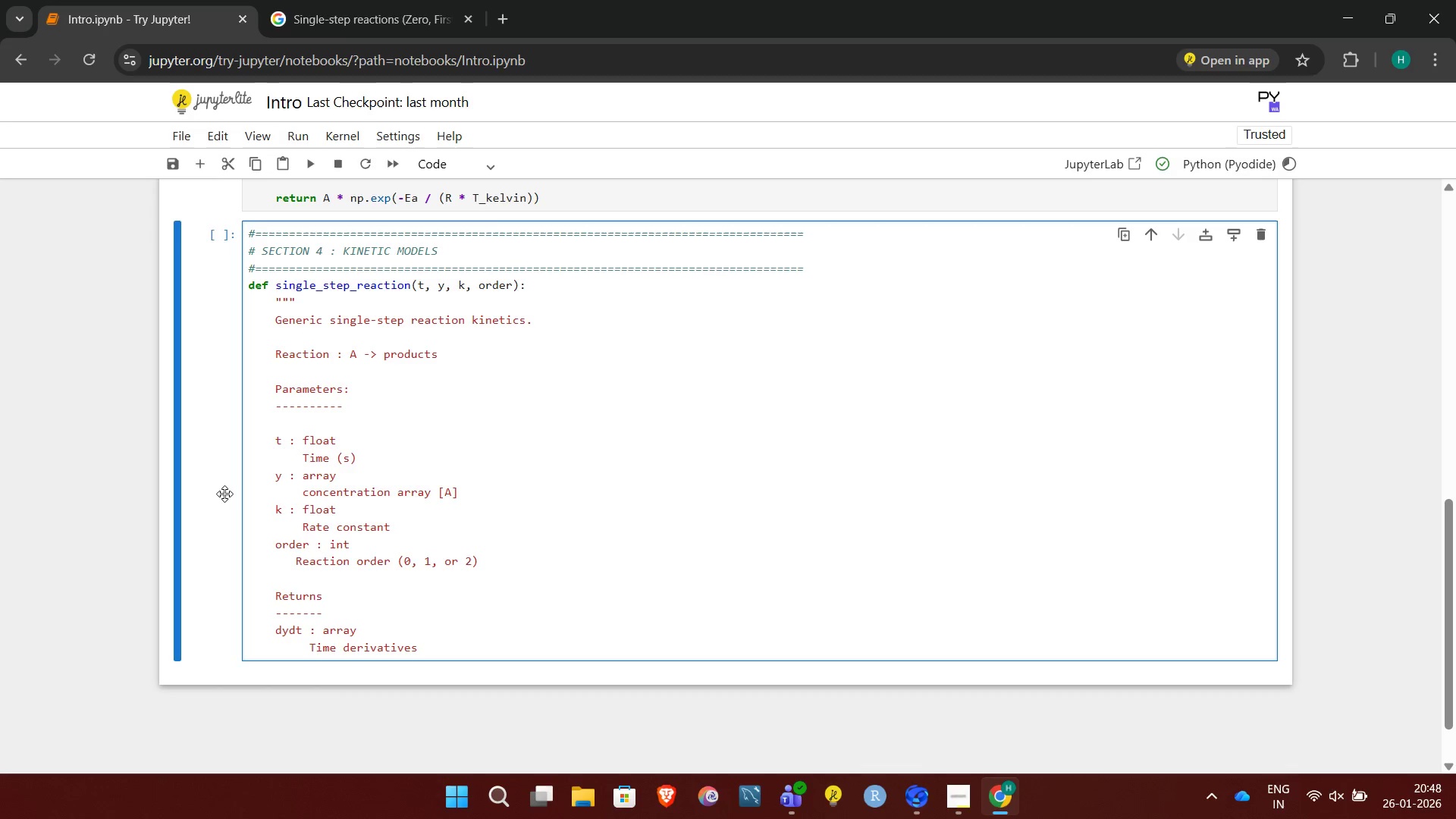 
key(Enter)
 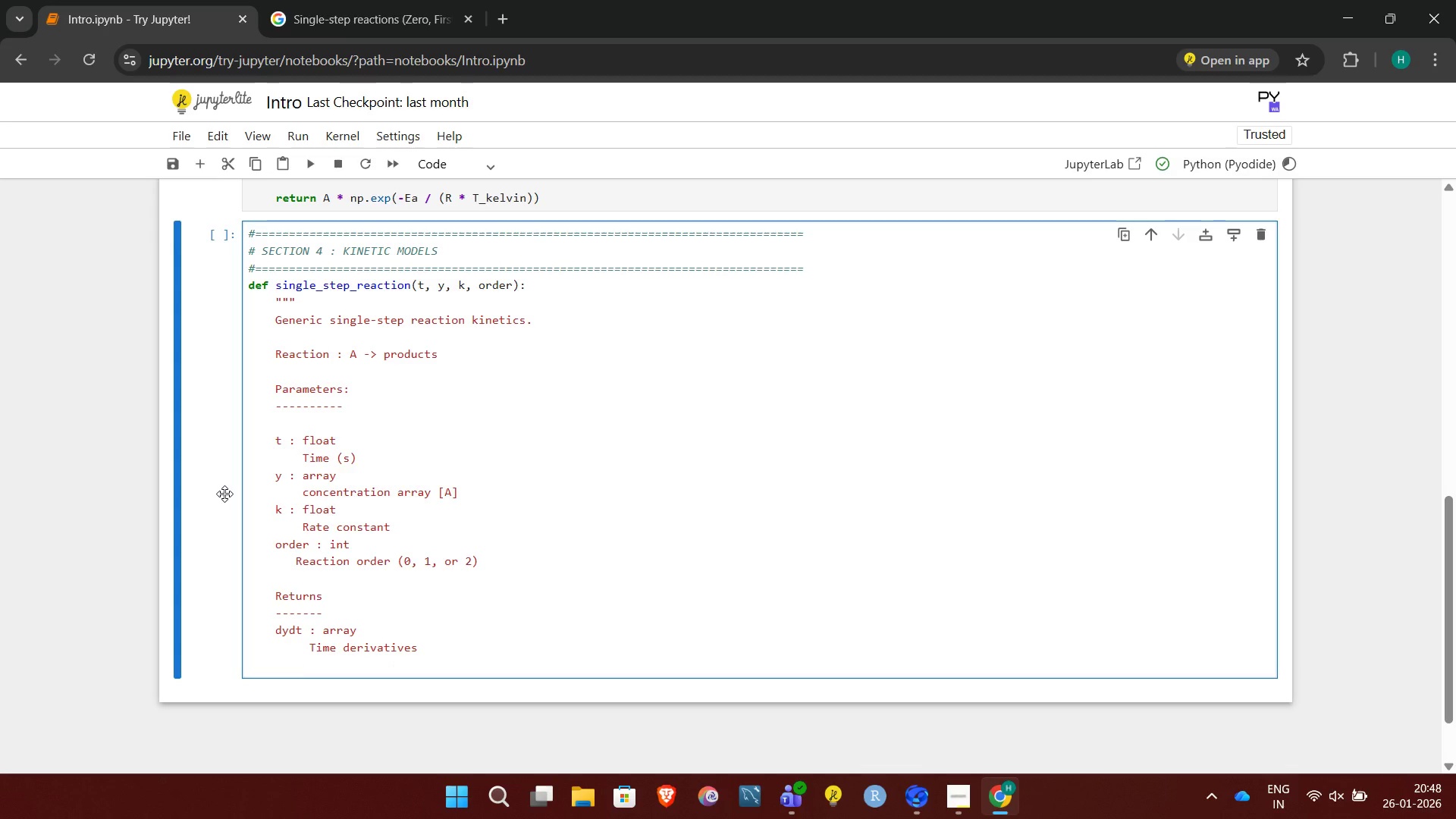 
key(Backspace)
 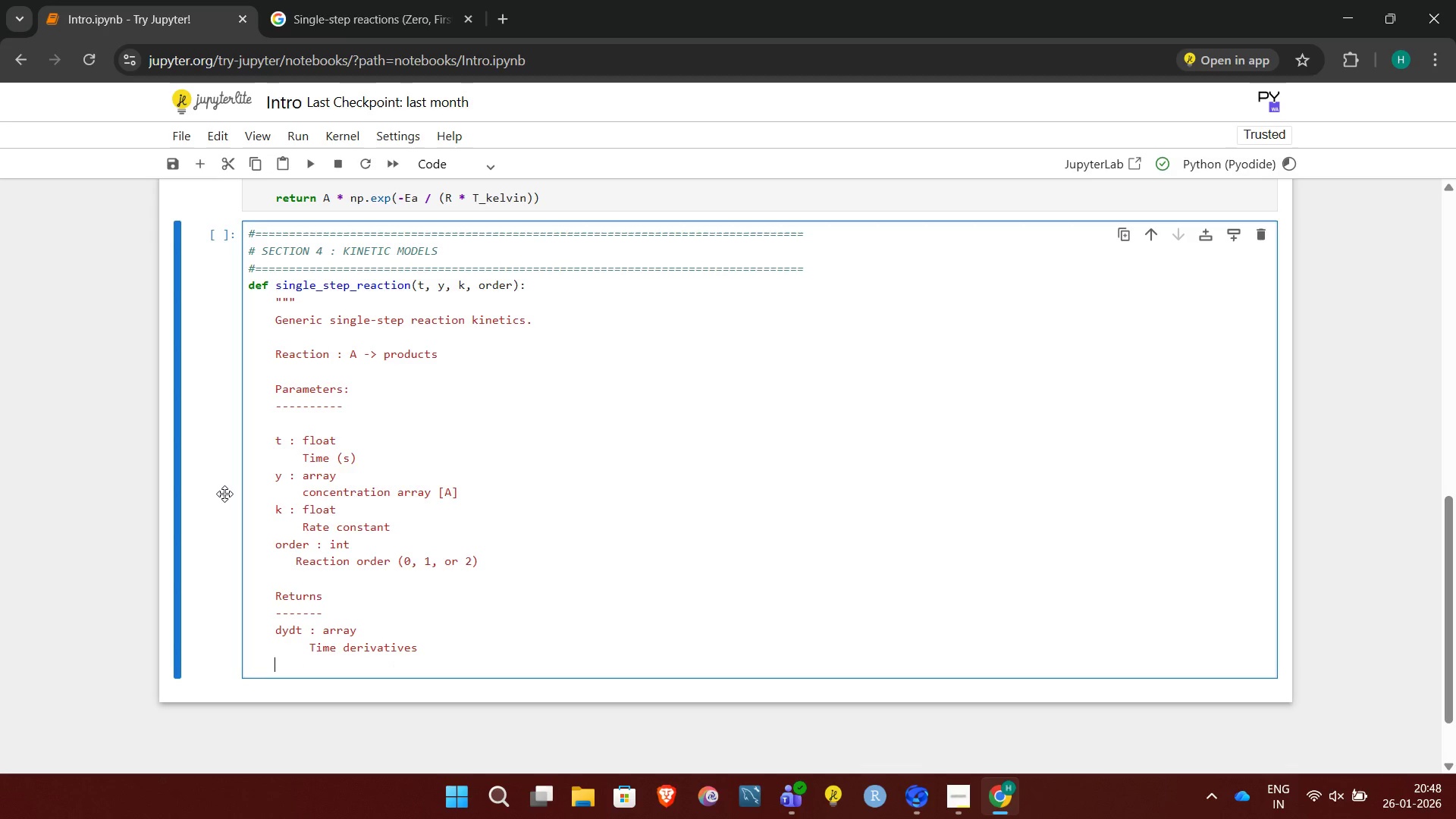 
key(Backspace)
 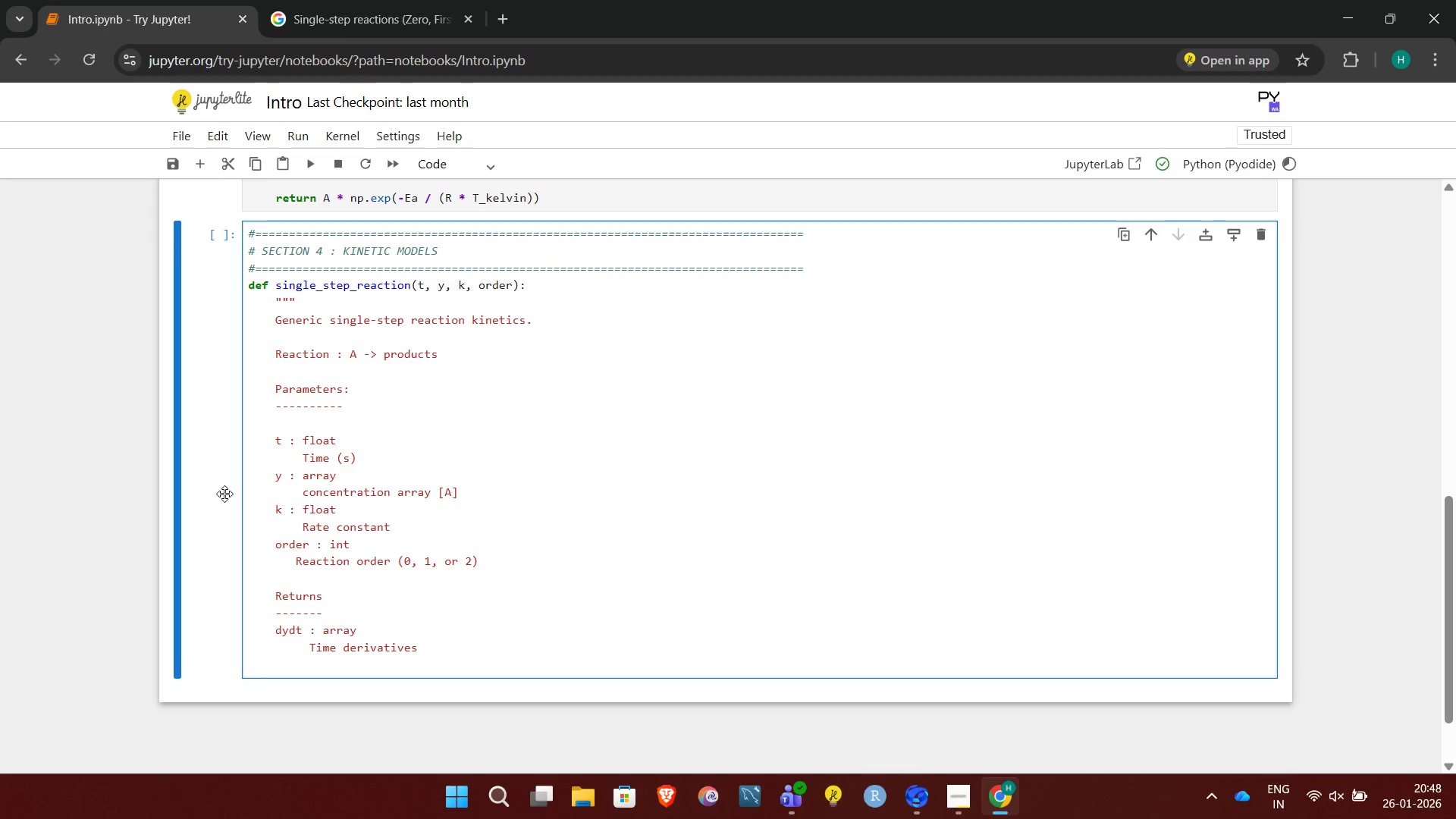 
key(Shift+Quote)
 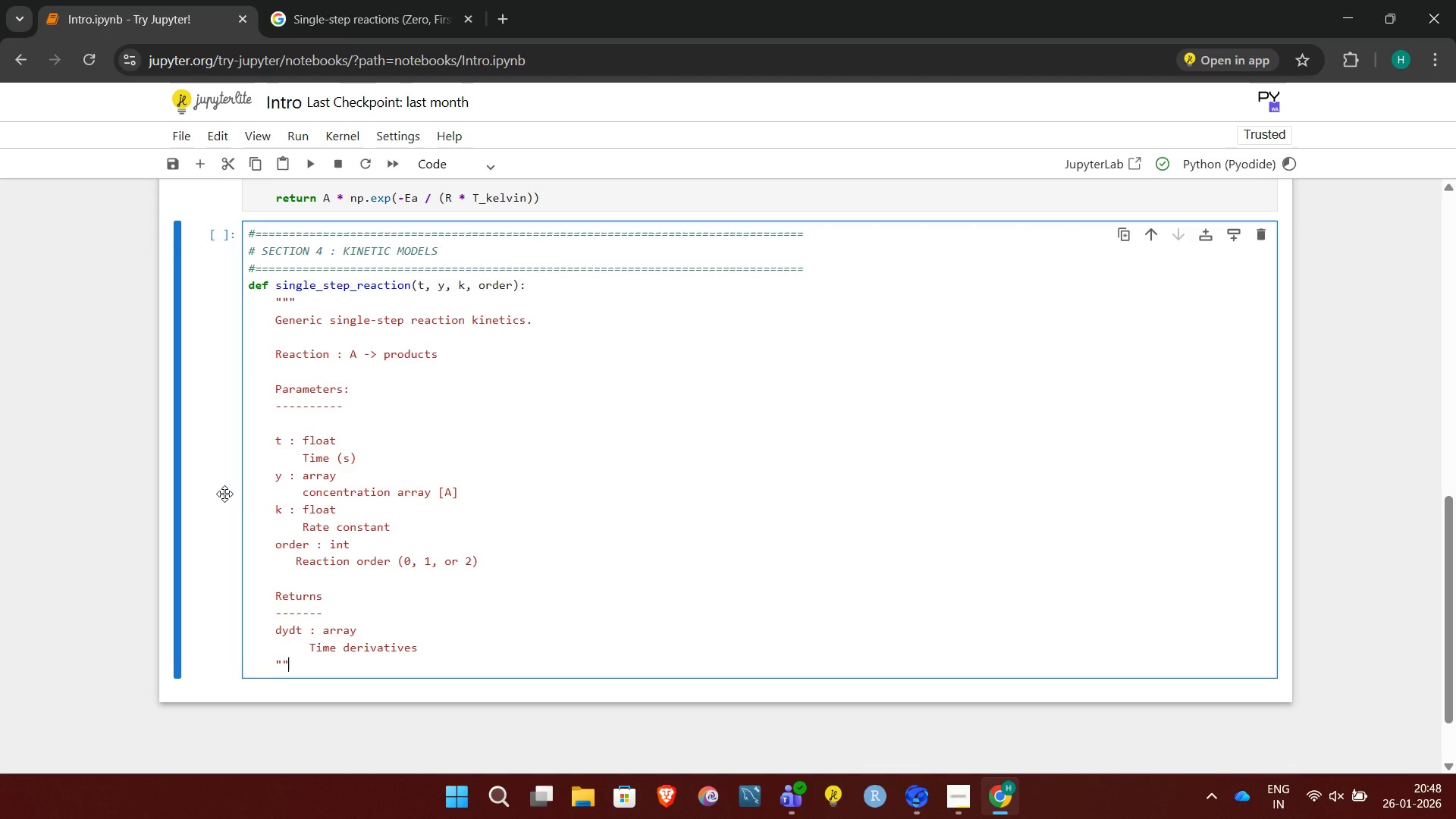 
key(Shift+Quote)
 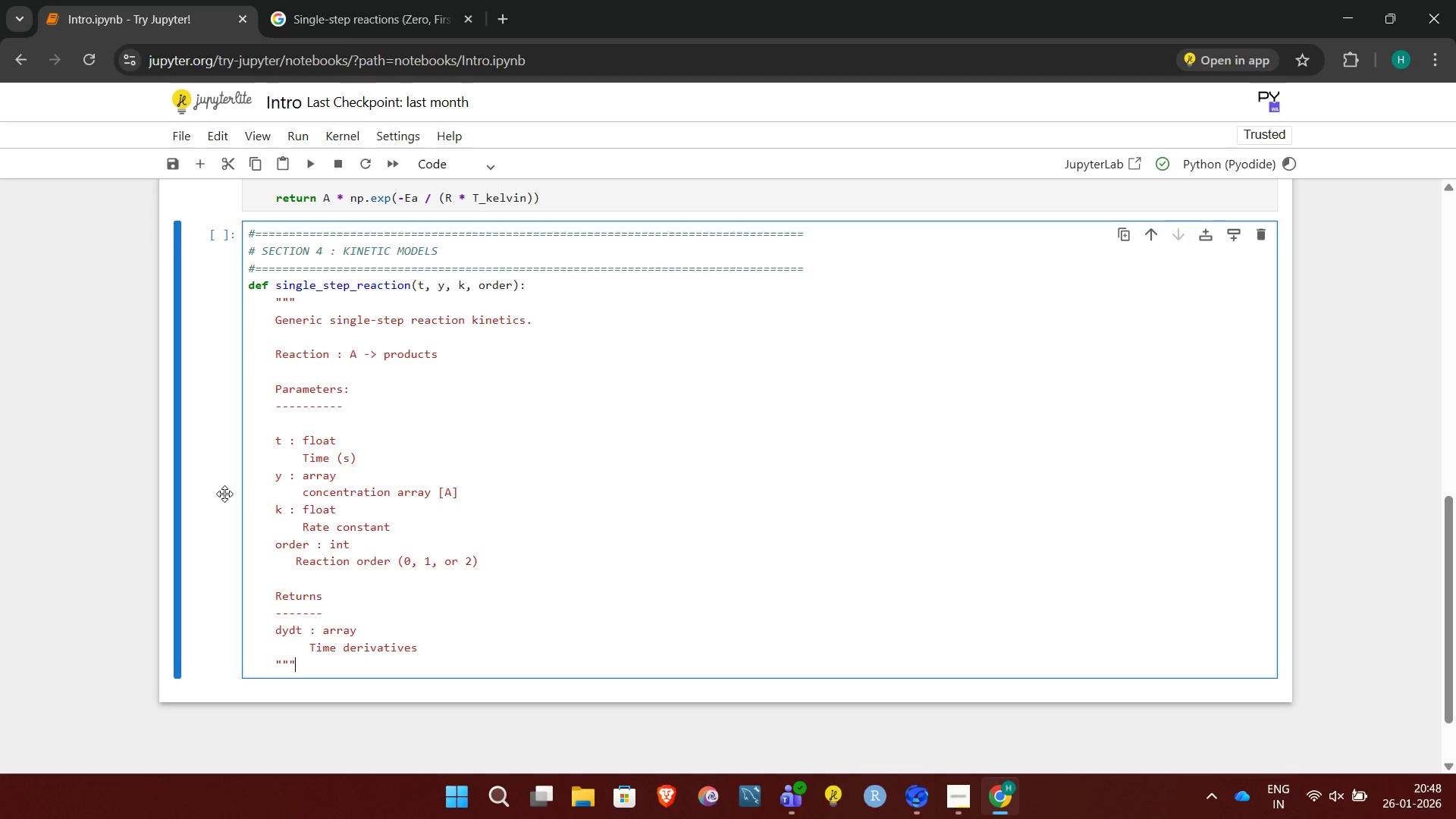 
key(Shift+Quote)
 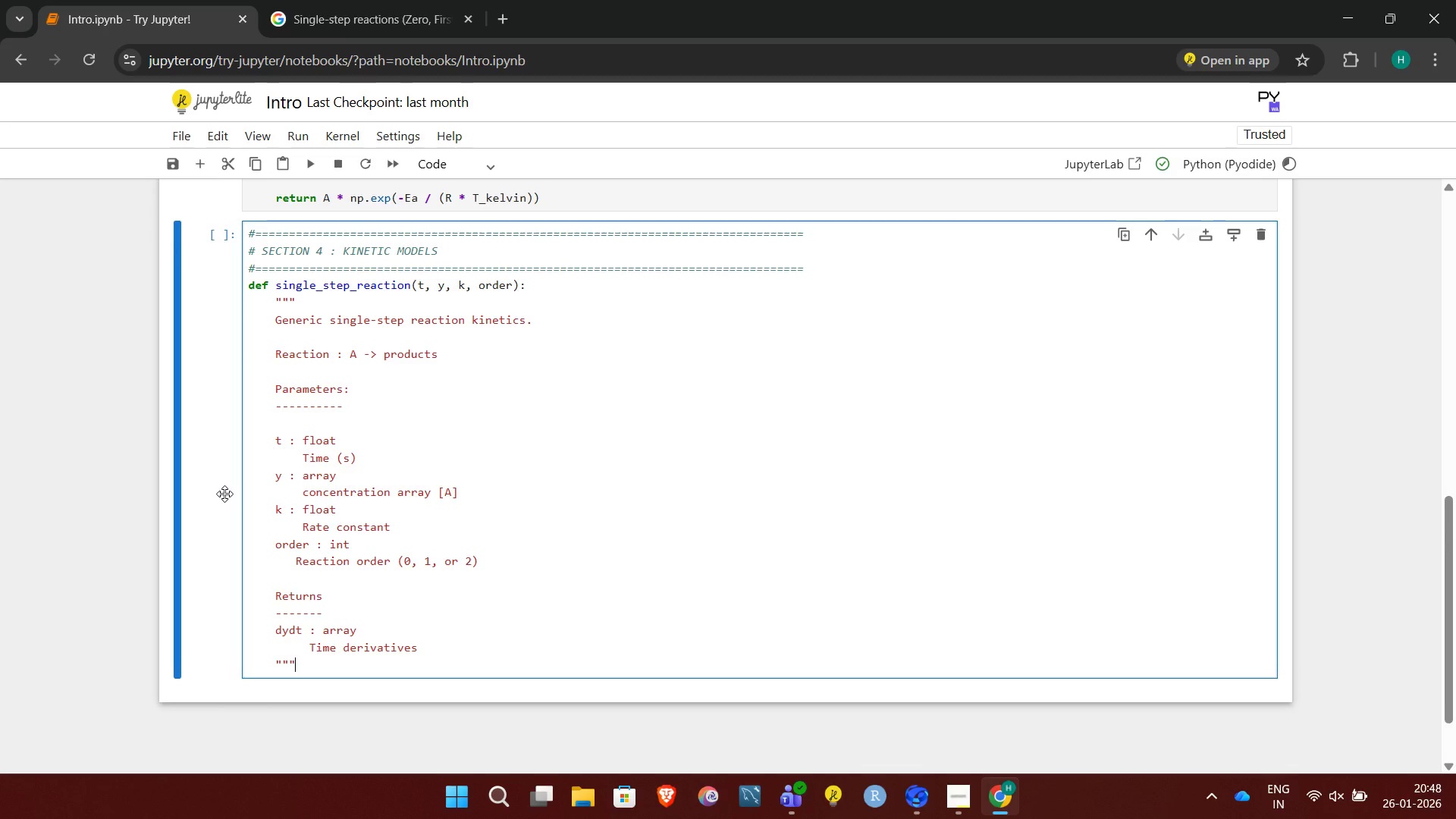 
key(Enter)
 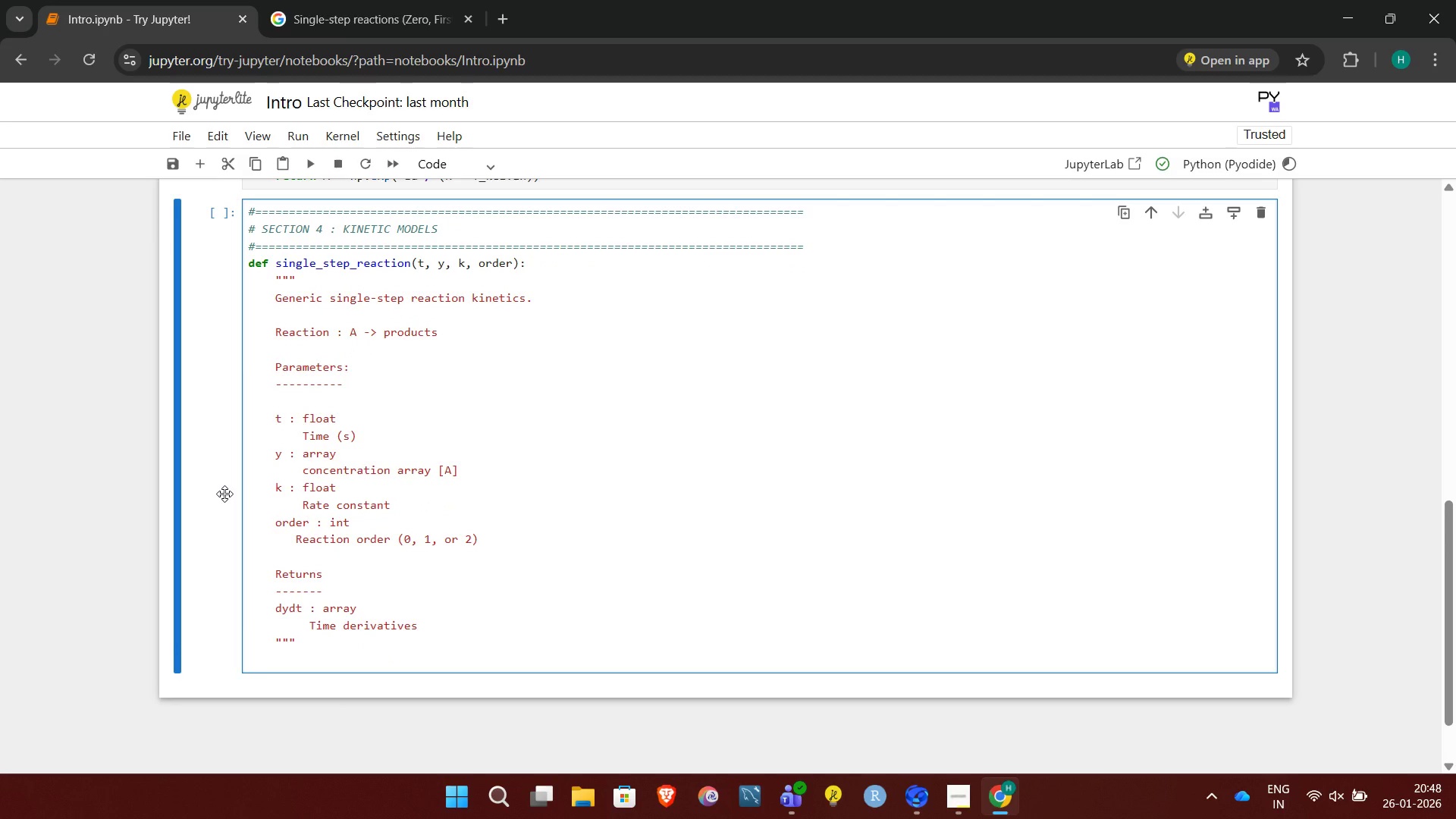 
key(Enter)
 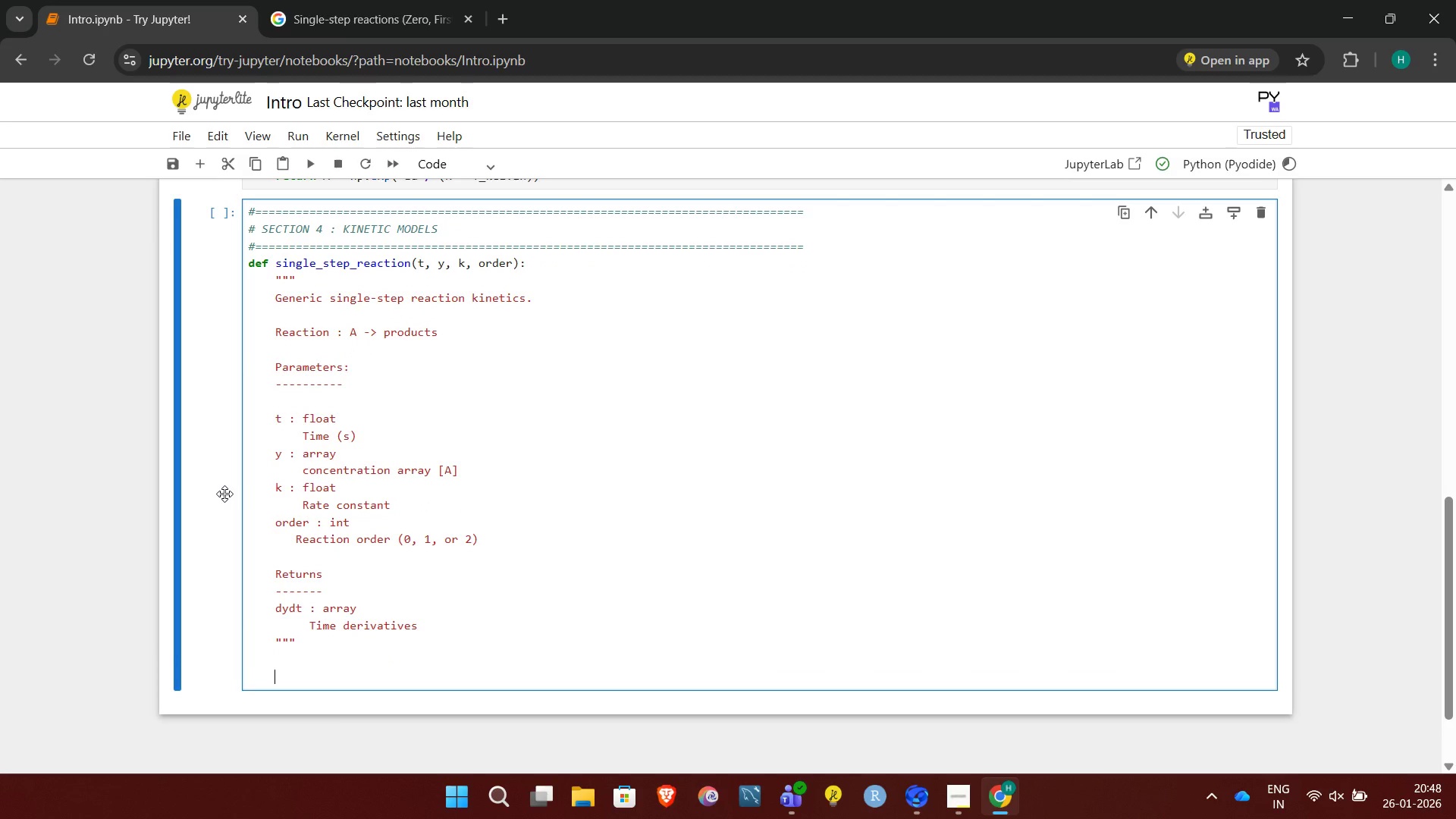 
key(CapsLock)
 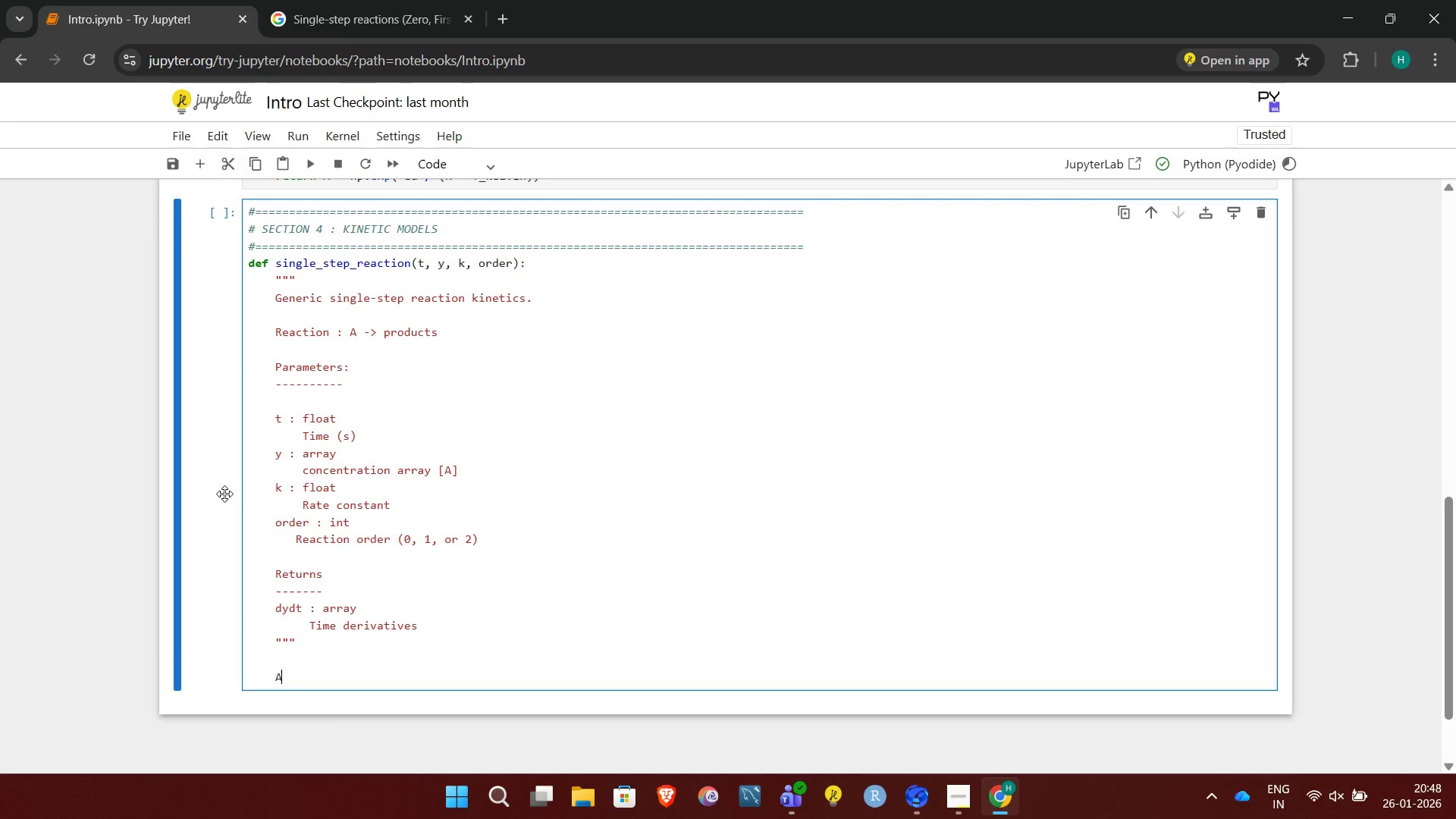 
key(A)
 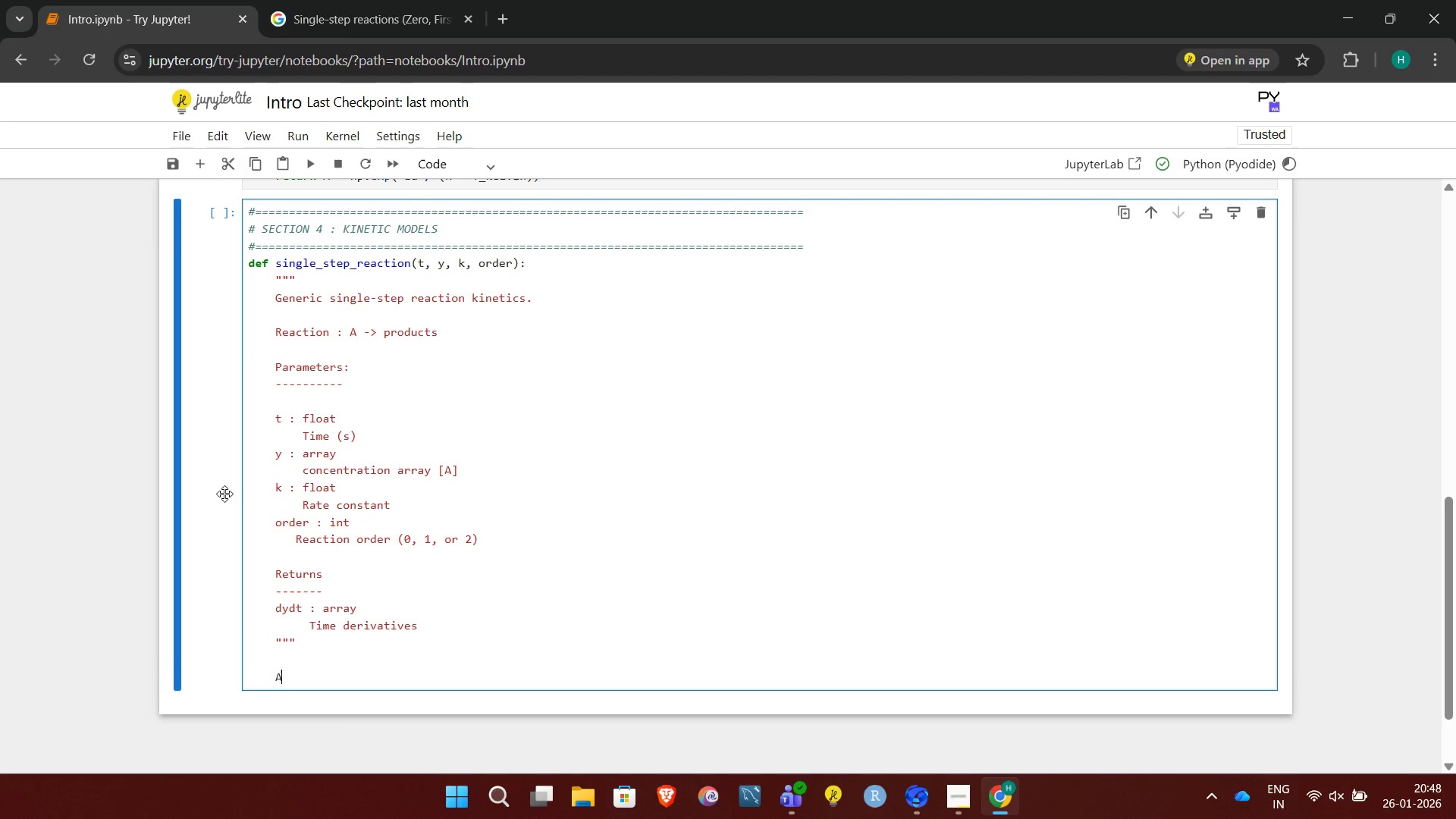 
key(Space)
 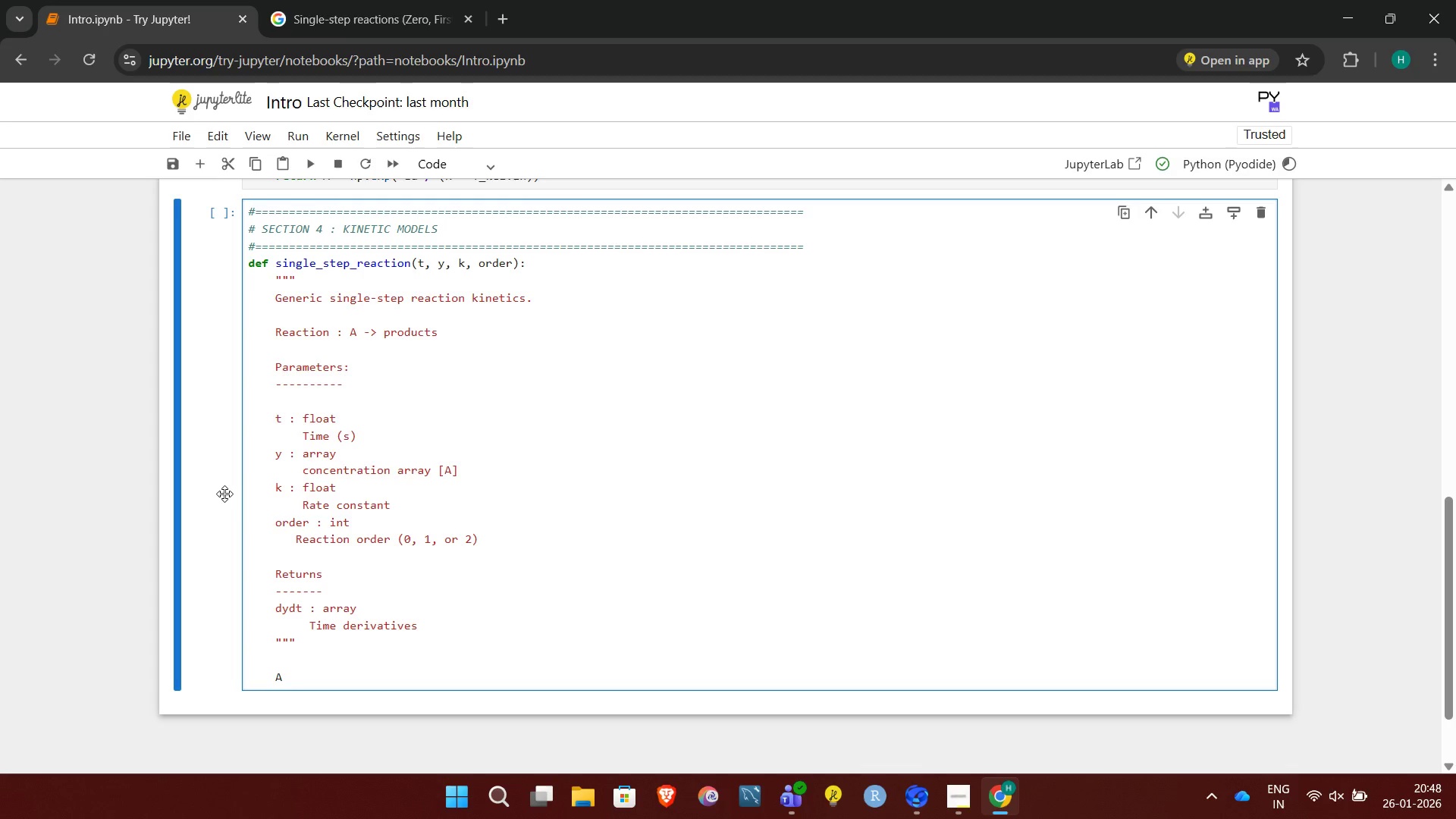 
key(Equal)
 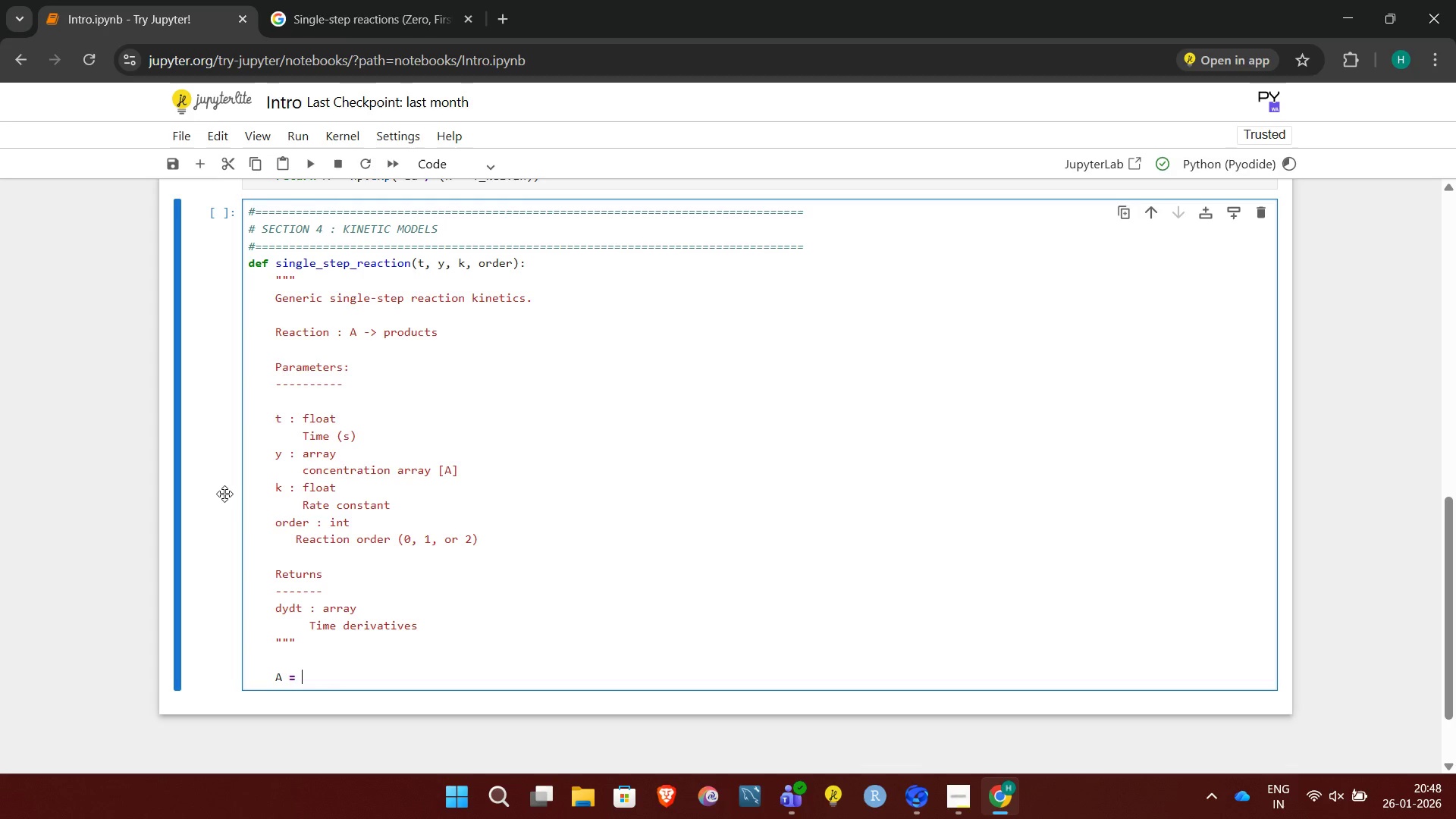 
key(Space)
 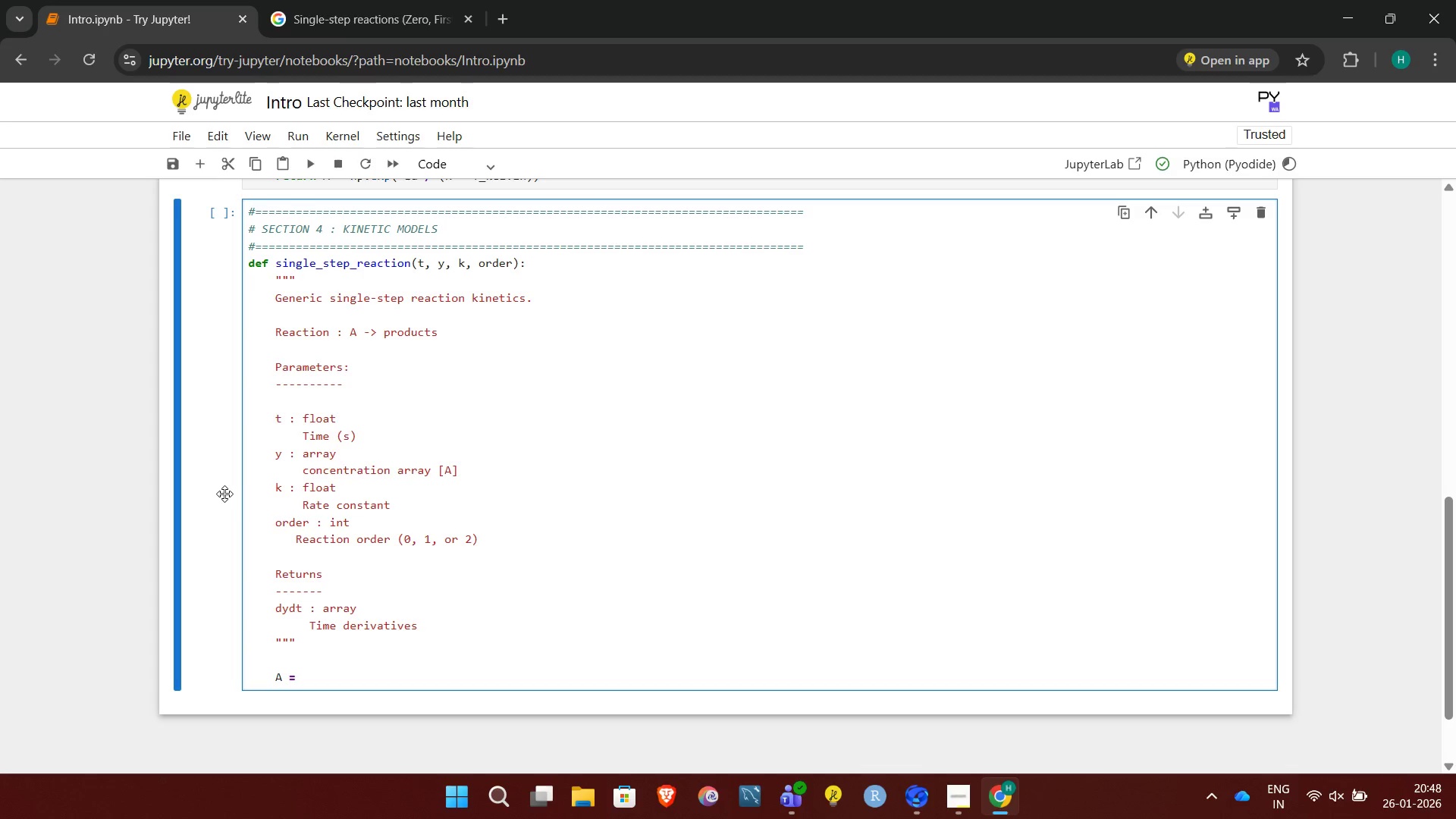 
key(CapsLock)
 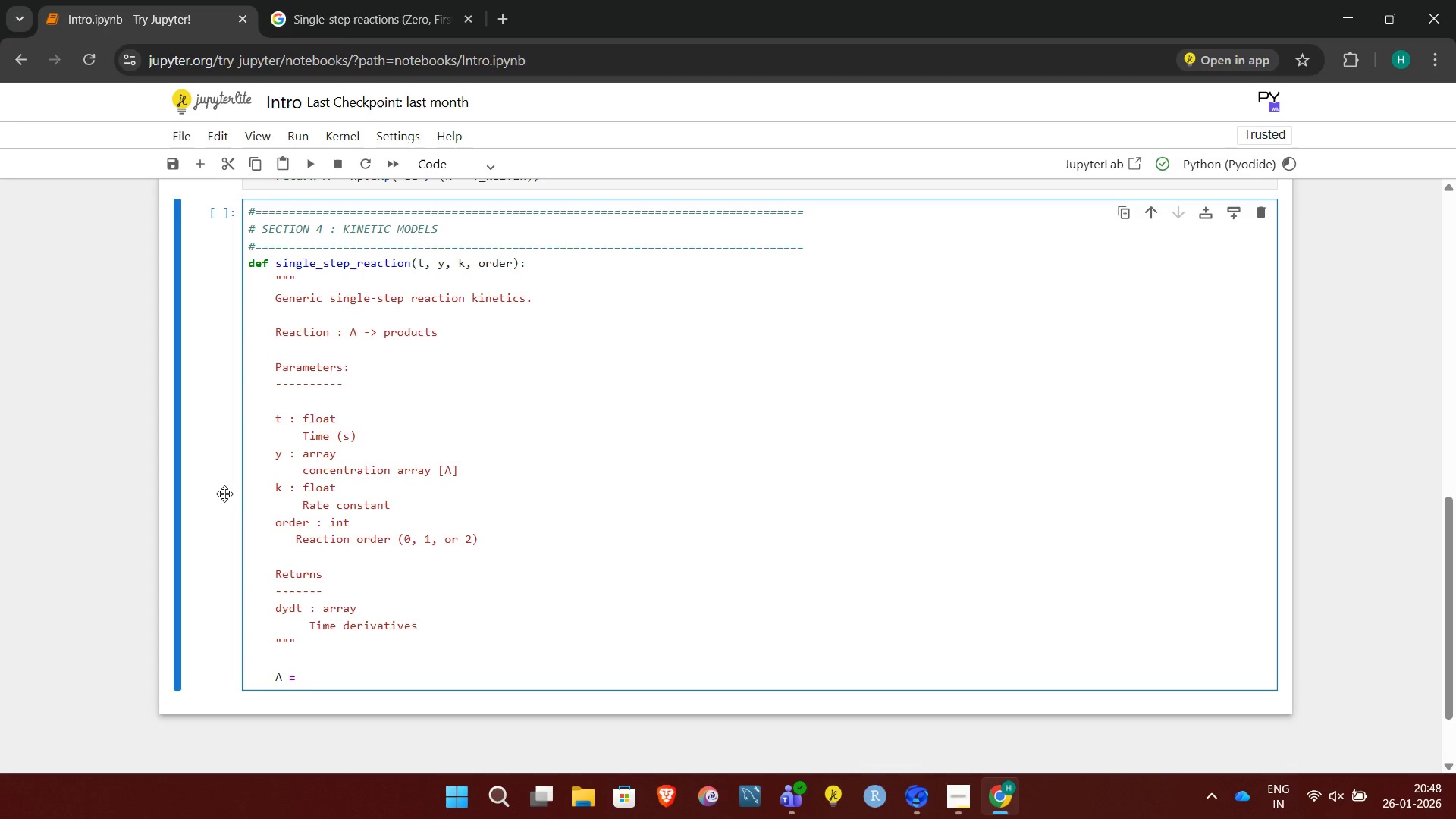 
key(Y)
 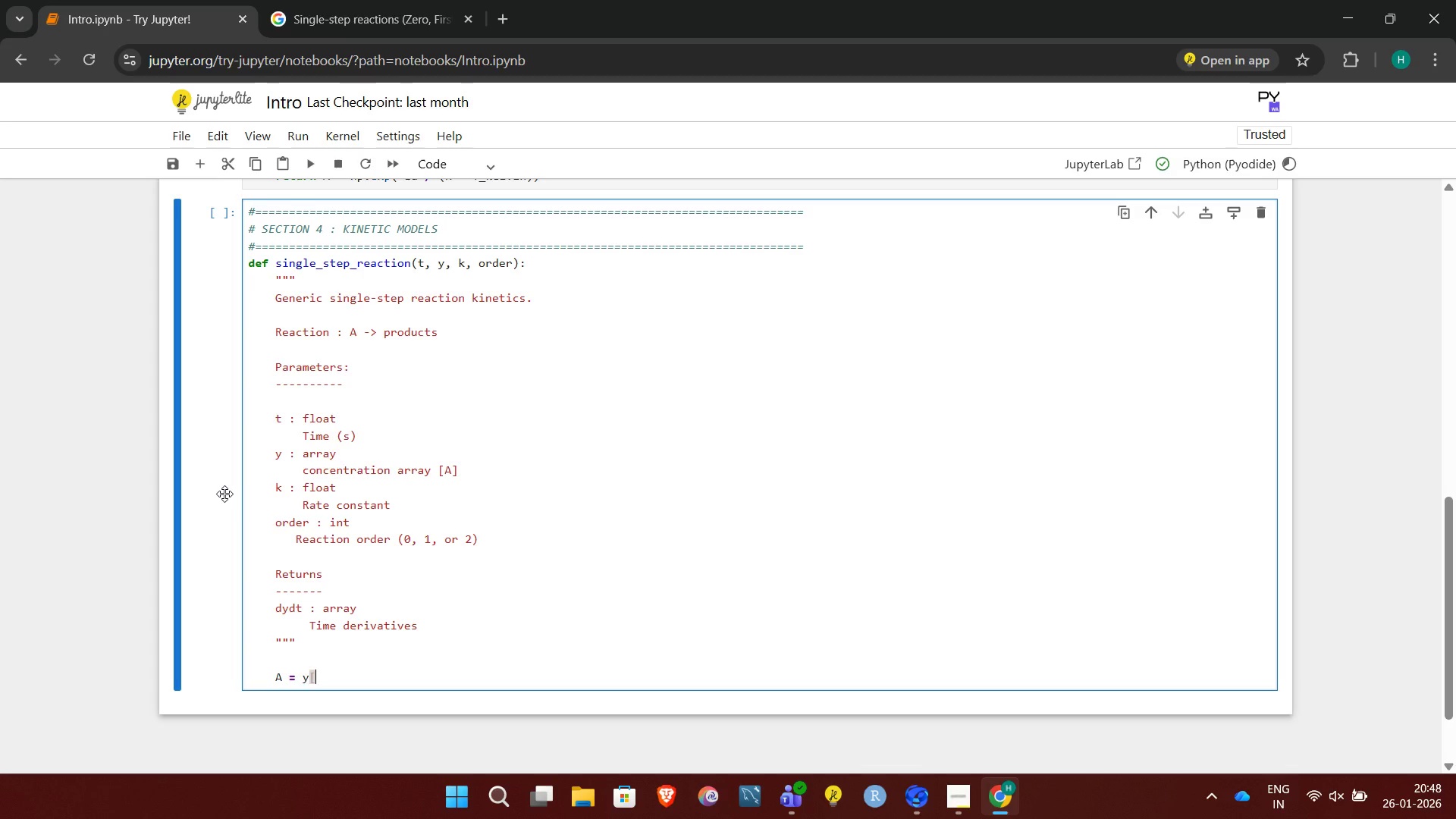 
key(BracketLeft)
 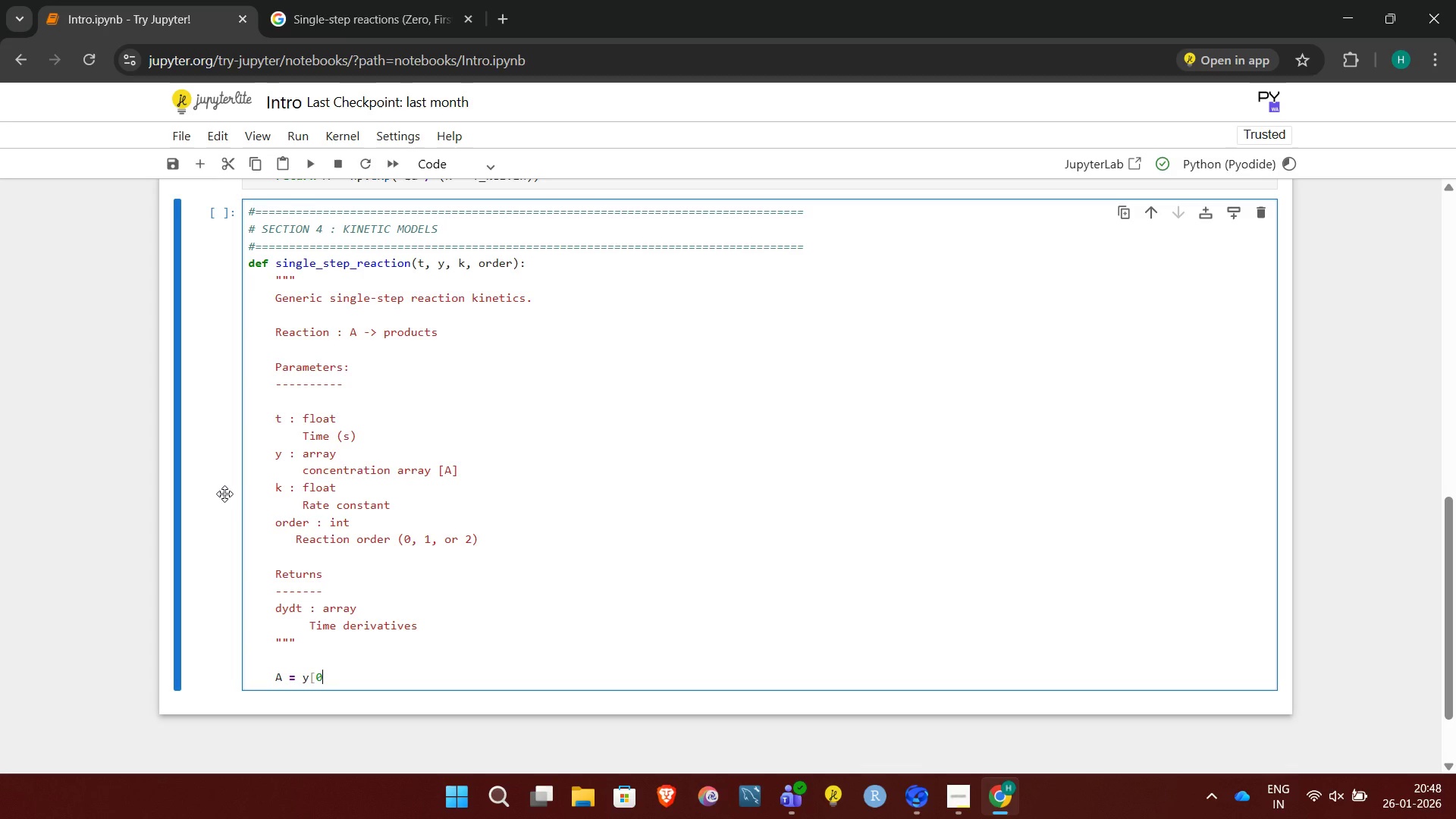 
key(0)
 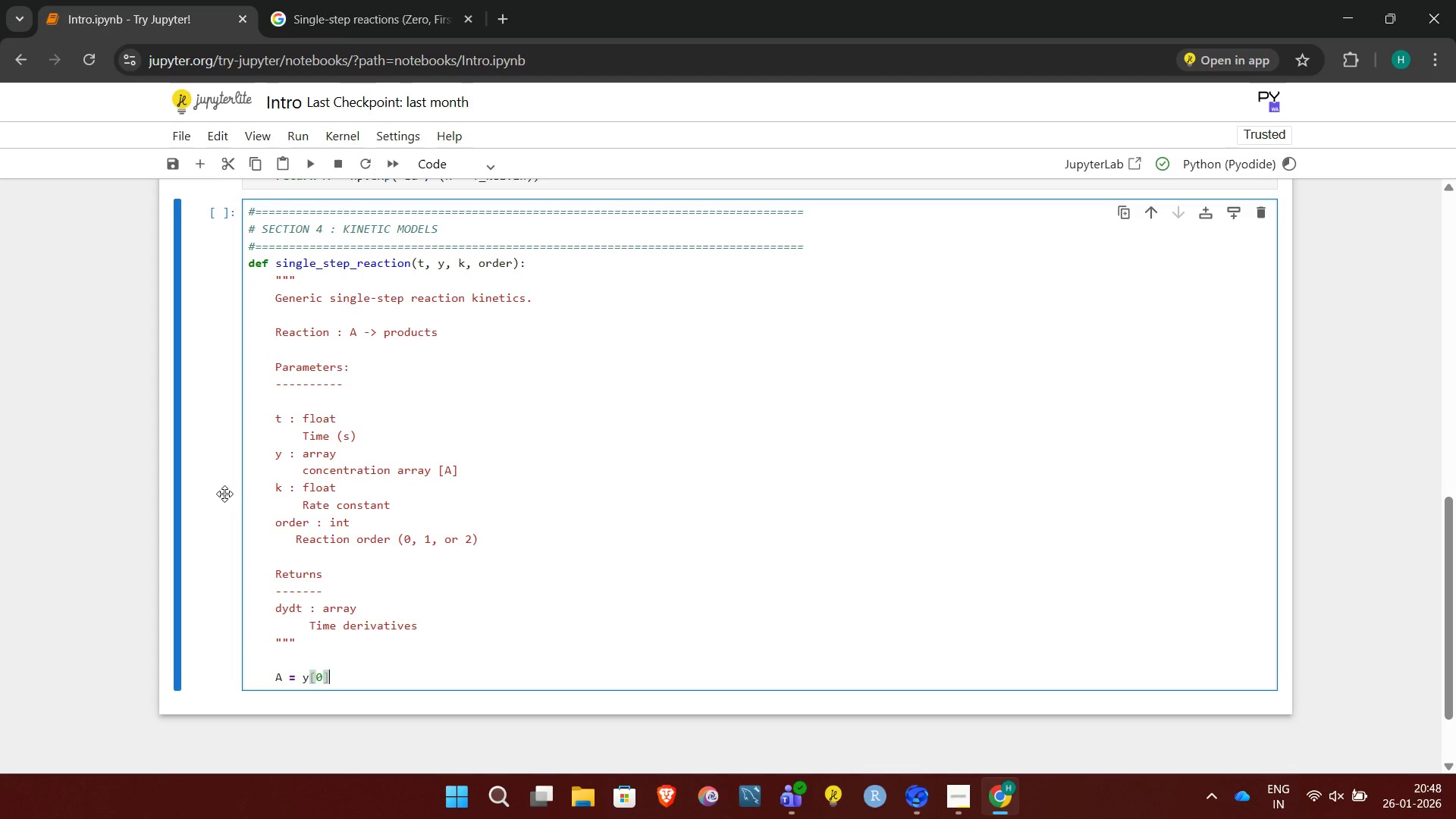 
key(BracketRight)
 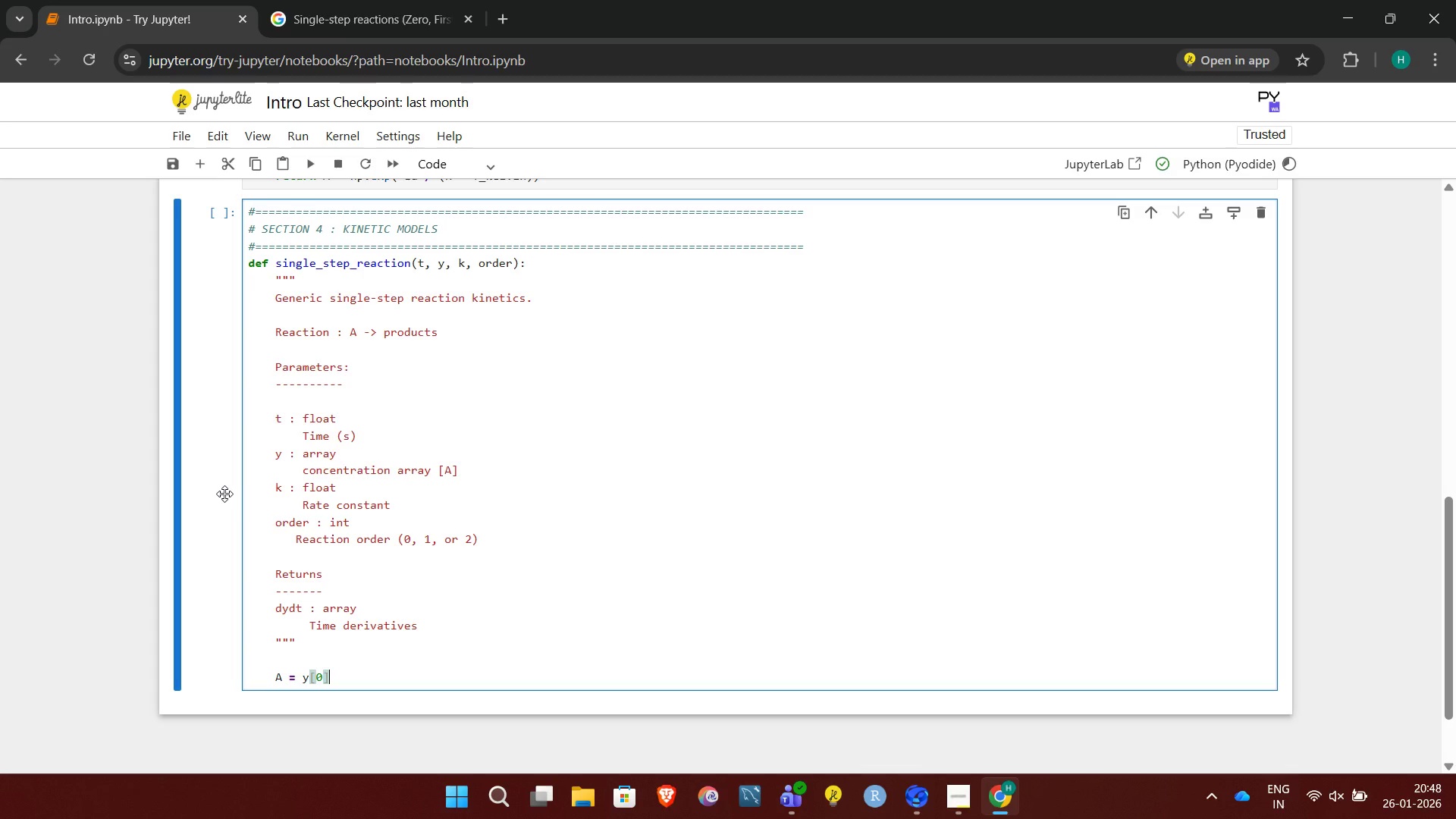 
key(Enter)
 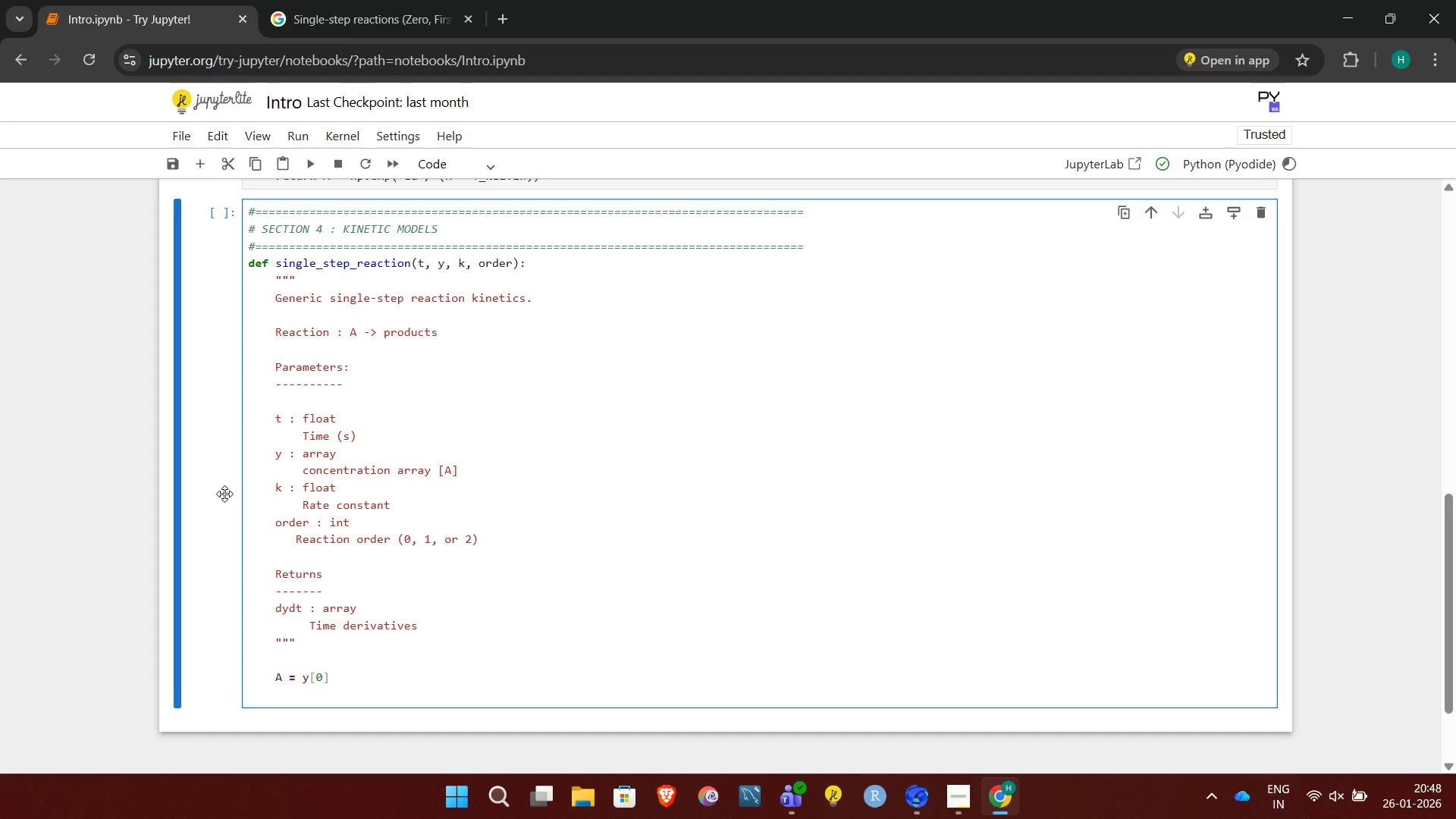 
key(Enter)
 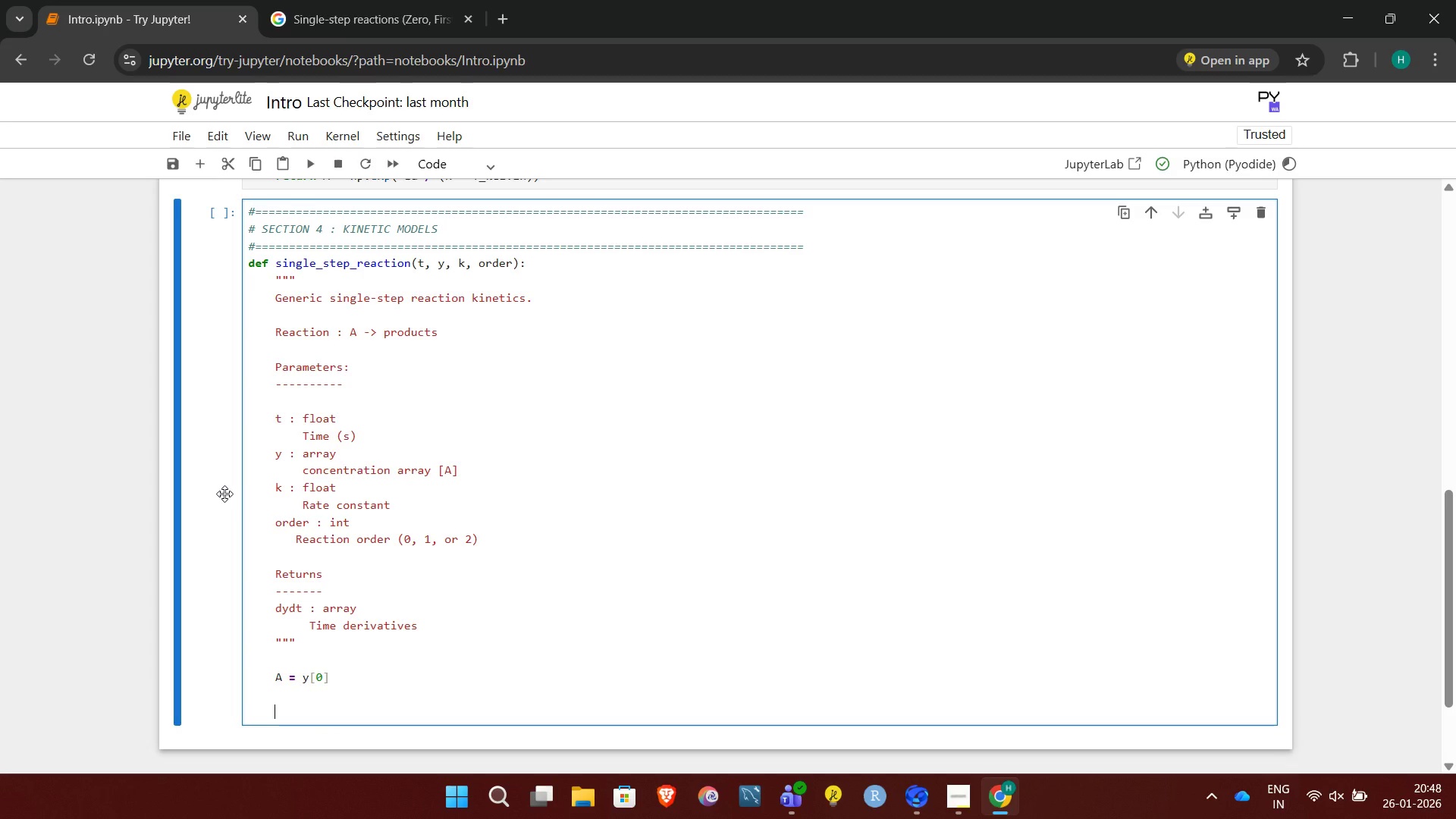 
type(if order == 0:)
 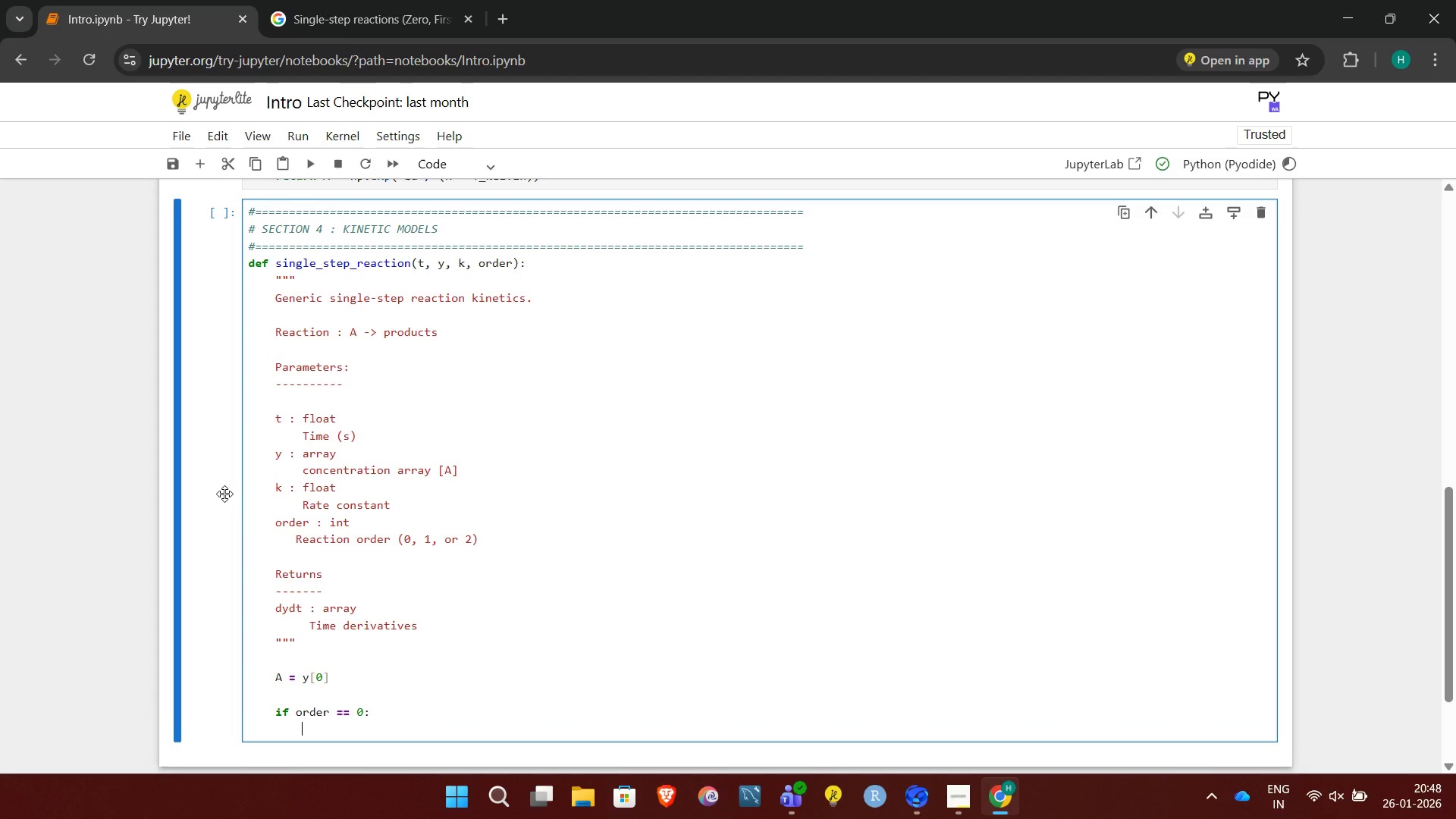 
 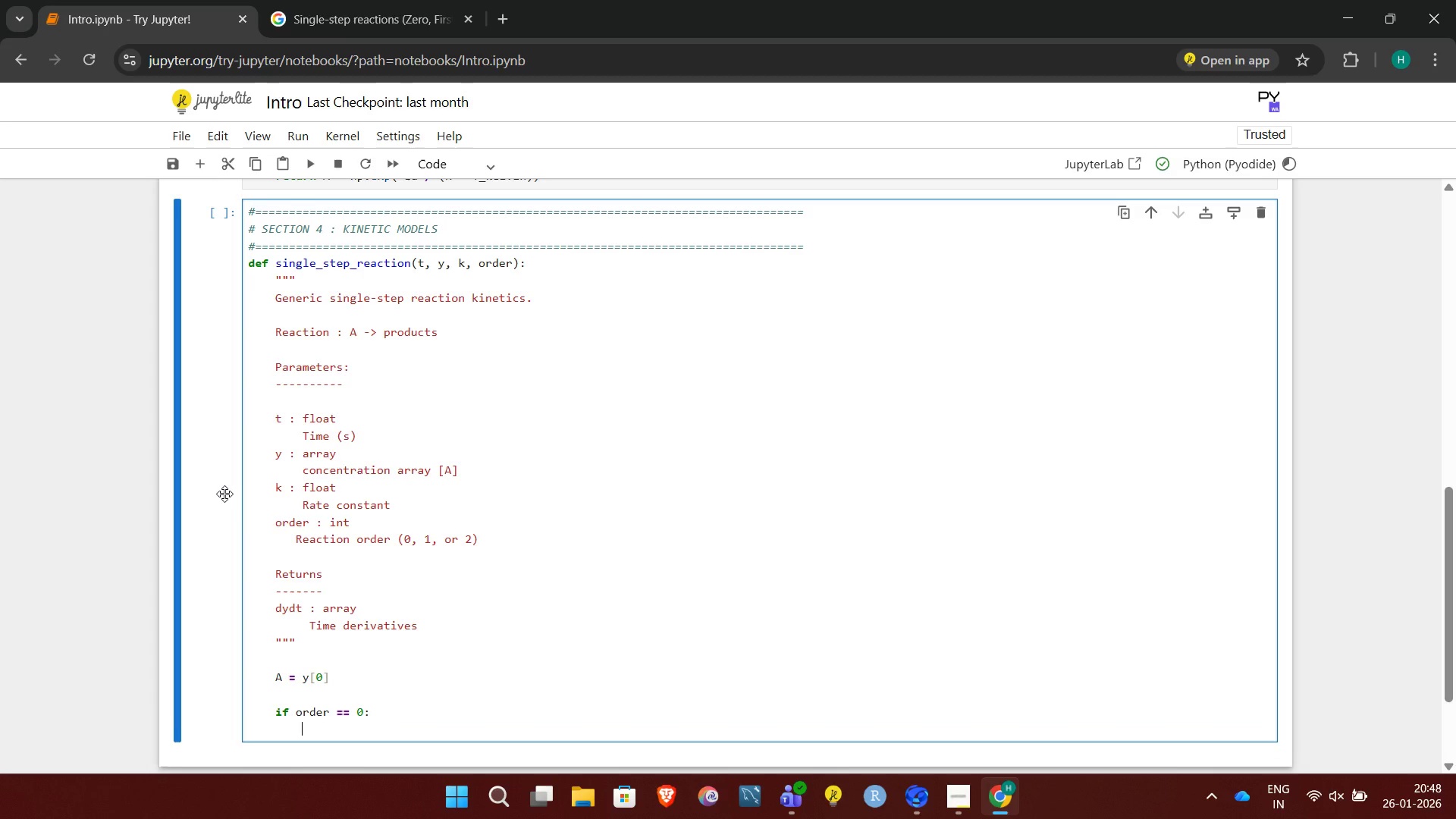 
key(Enter)
 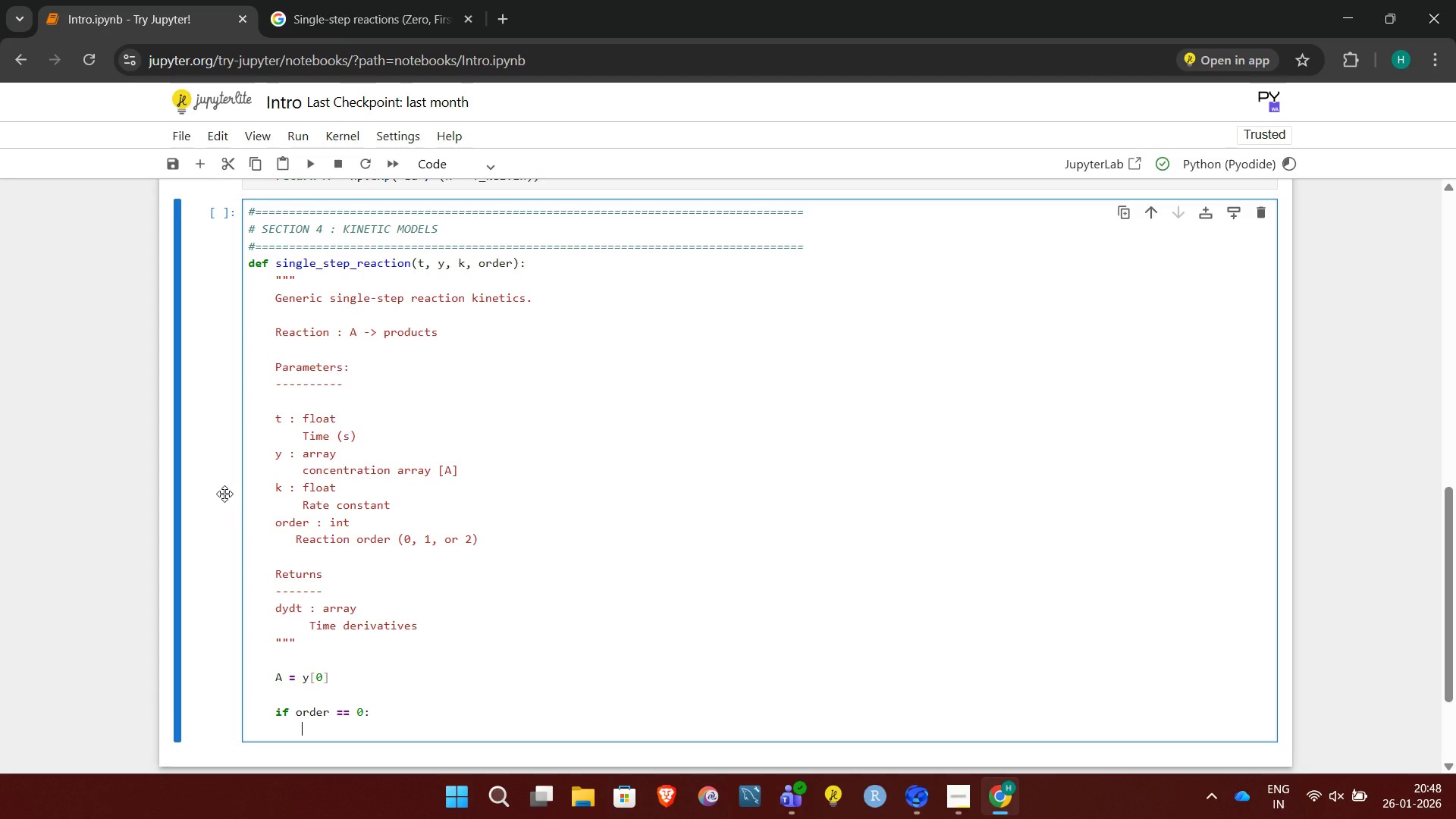 
type(rate = k)
 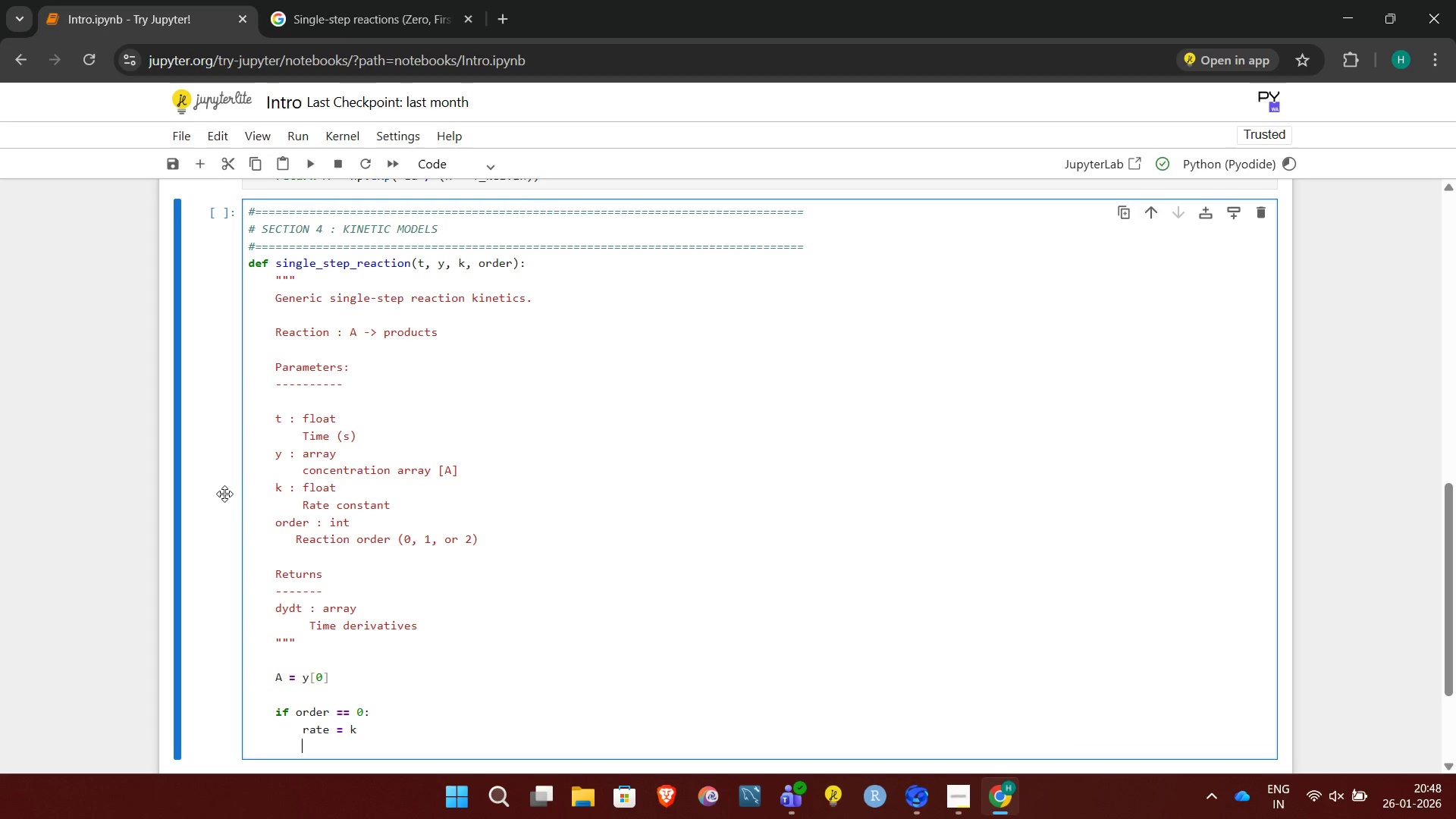 
key(Enter)
 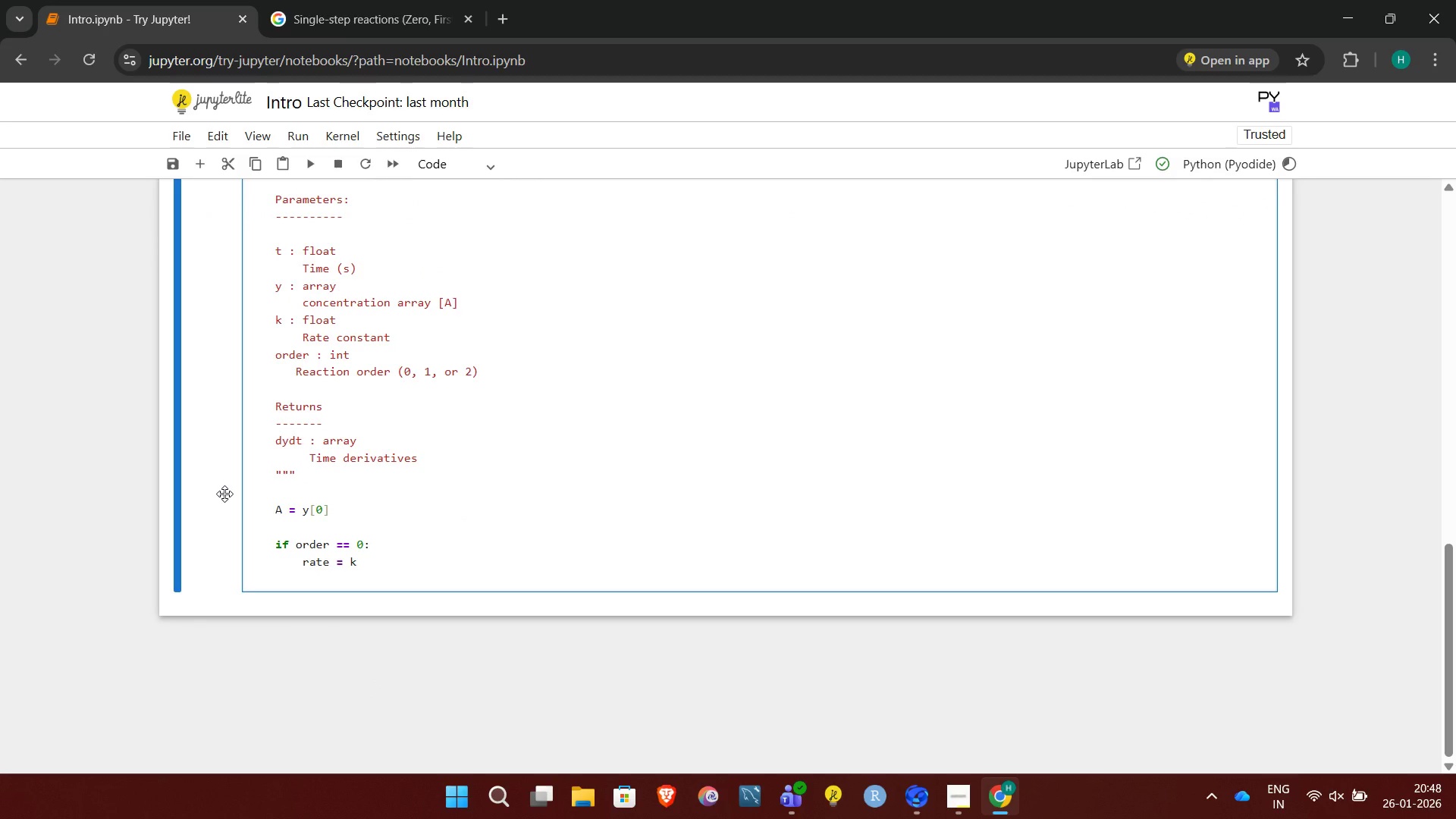 
type(els)
key(Backspace)
type(if)